 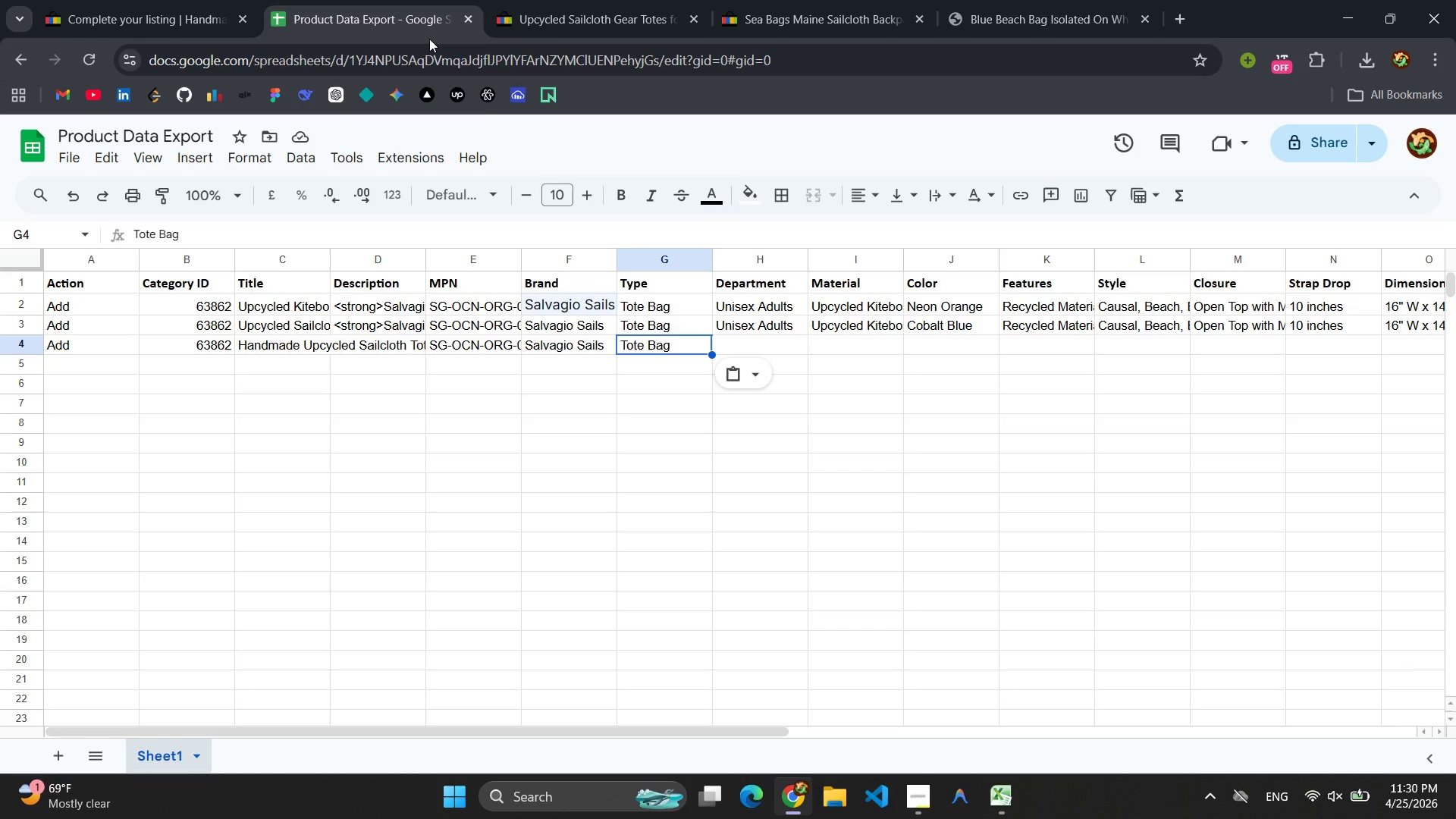 
double_click([757, 322])
 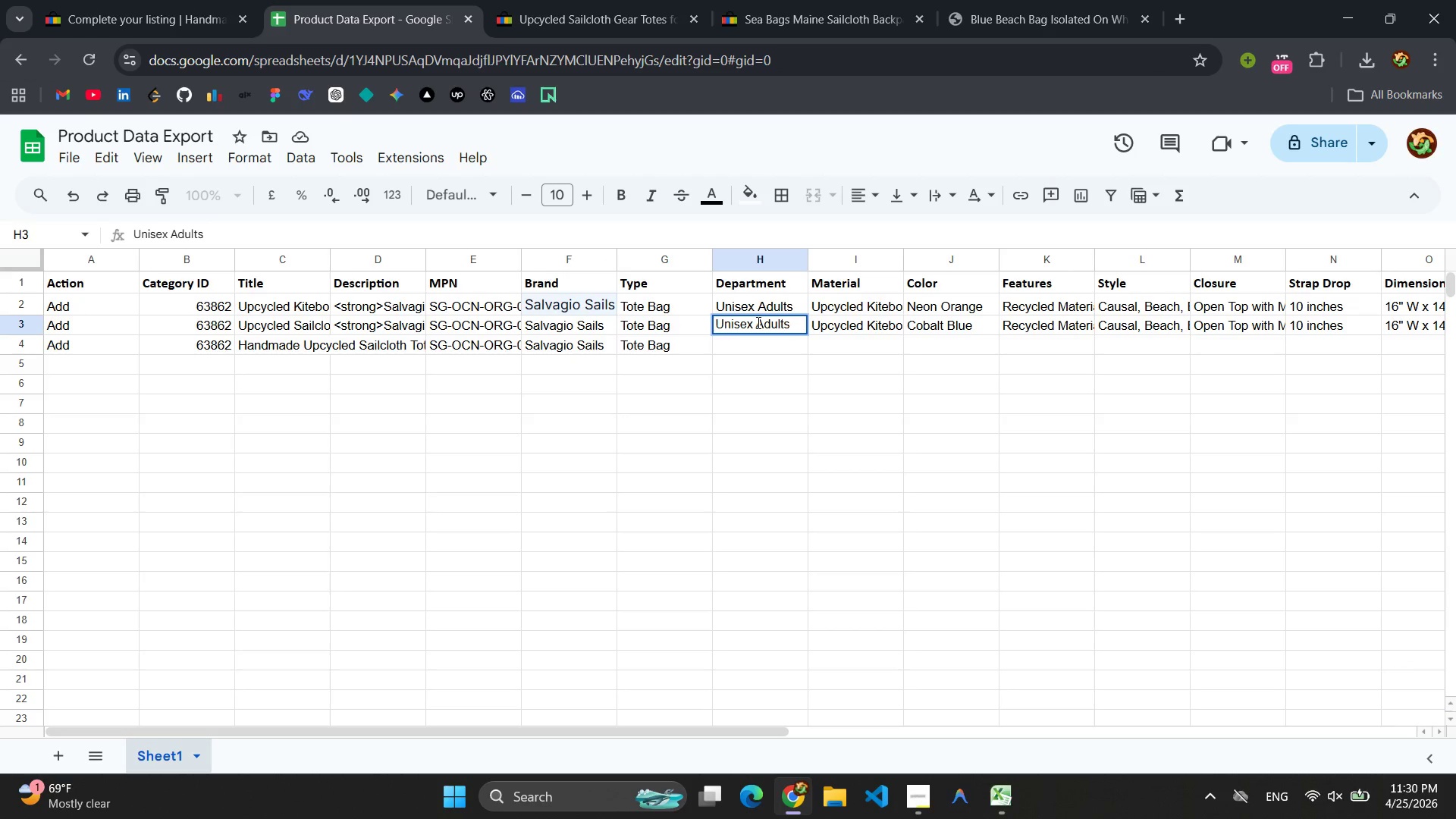 
key(Control+A)
 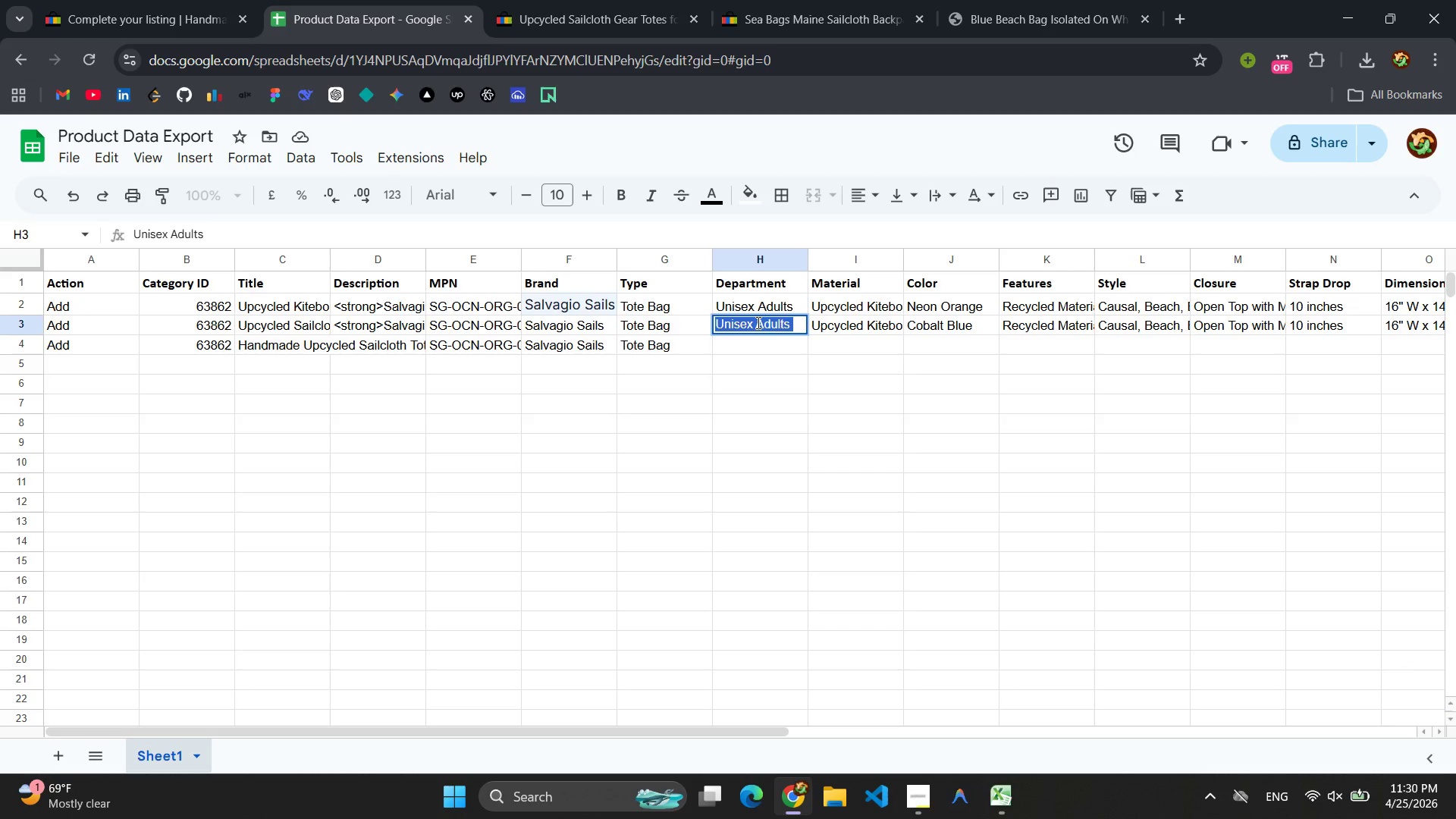 
key(Control+C)
 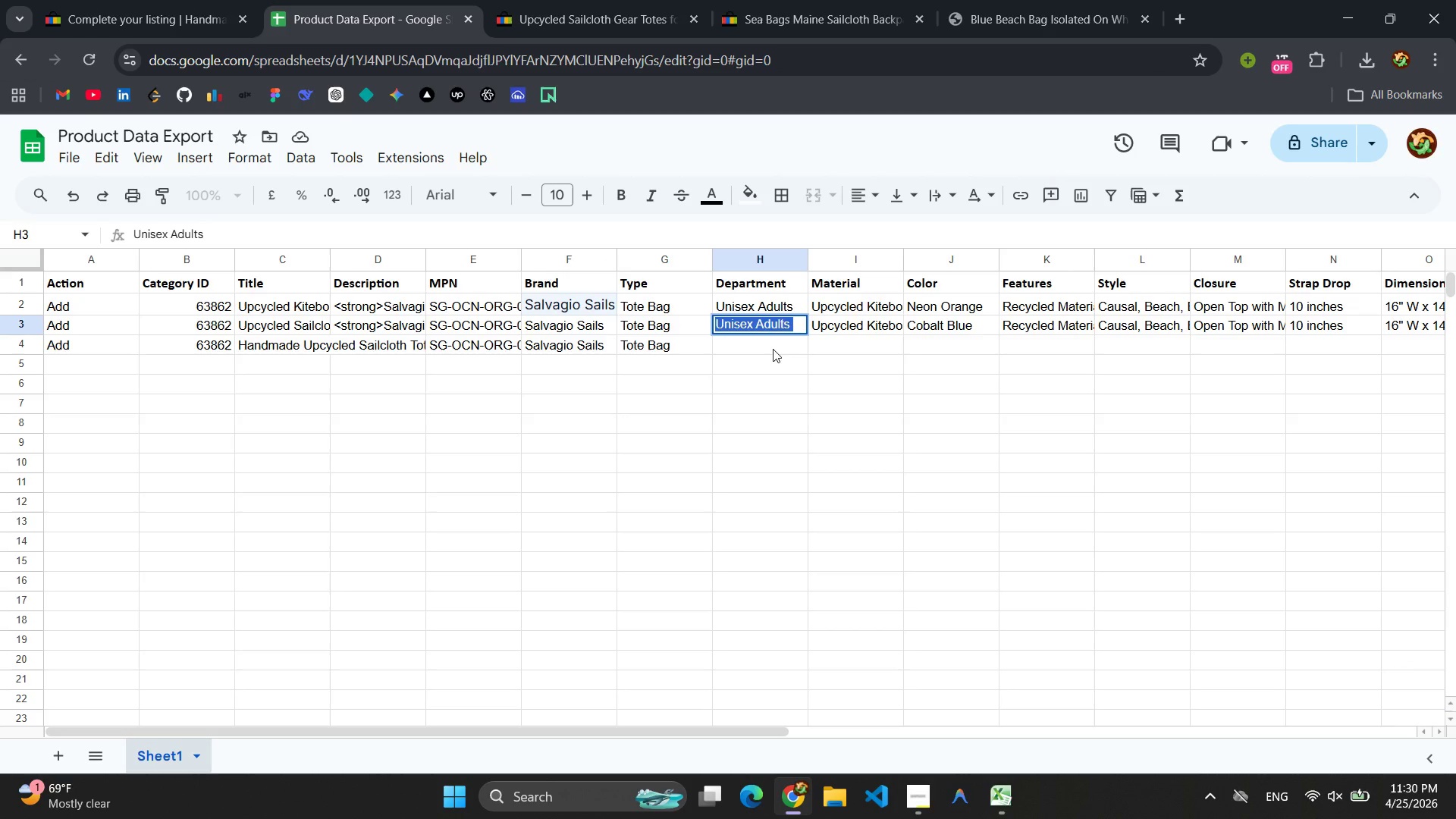 
left_click([773, 349])
 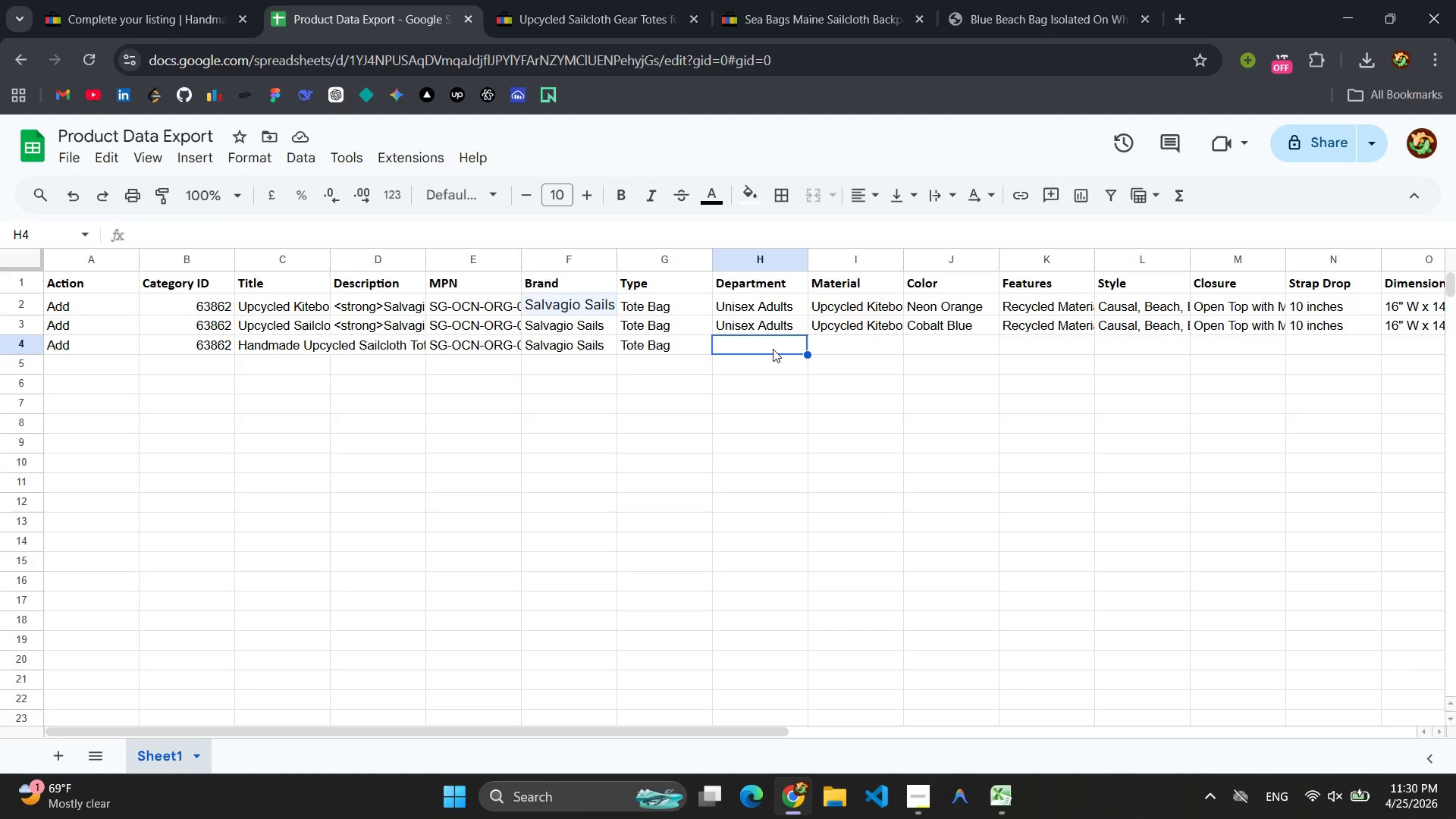 
key(Control+V)
 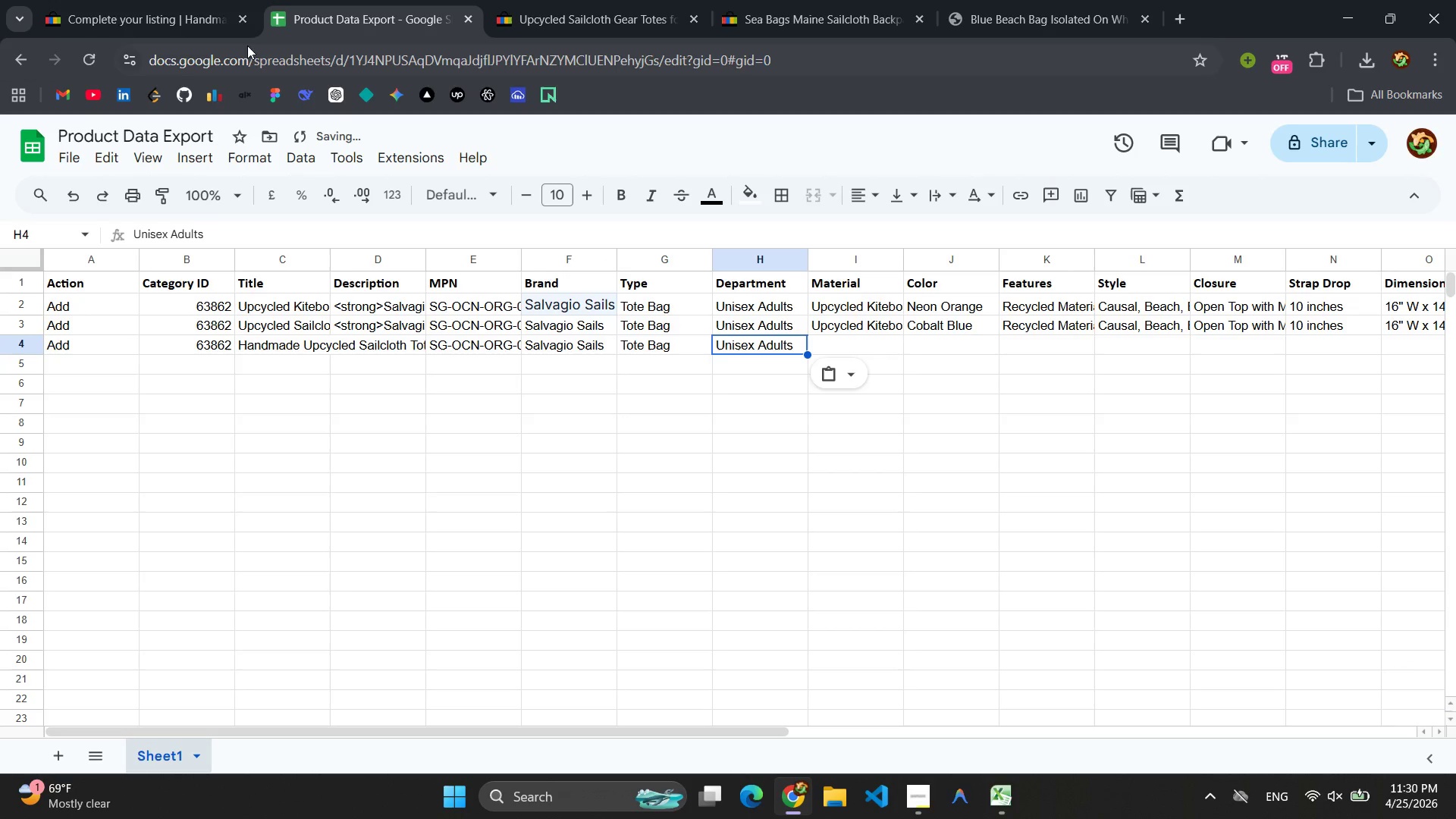 
left_click([180, 0])
 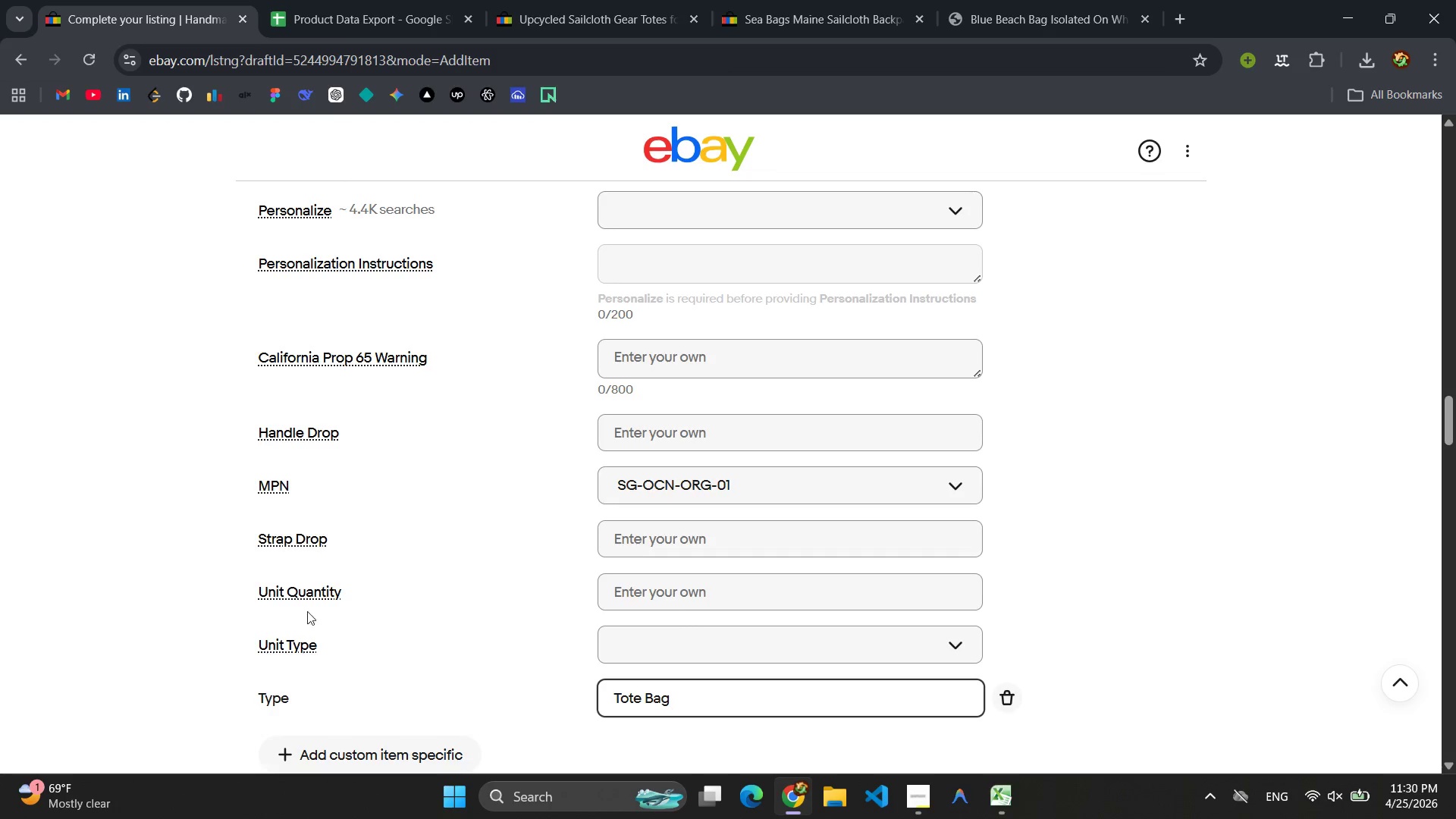 
wait(5.34)
 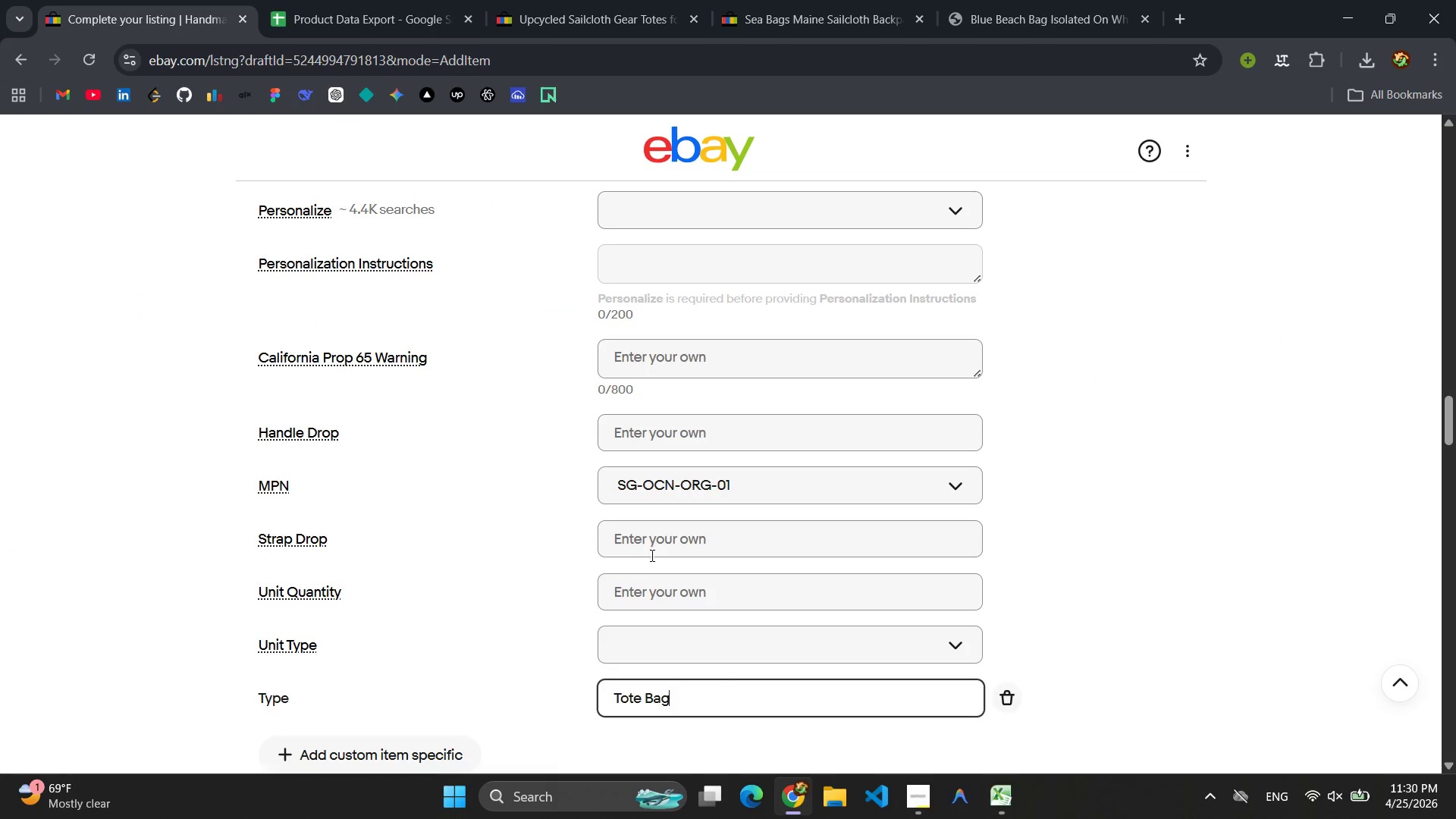 
scroll: coordinate [403, 401], scroll_direction: up, amount: 6.0
 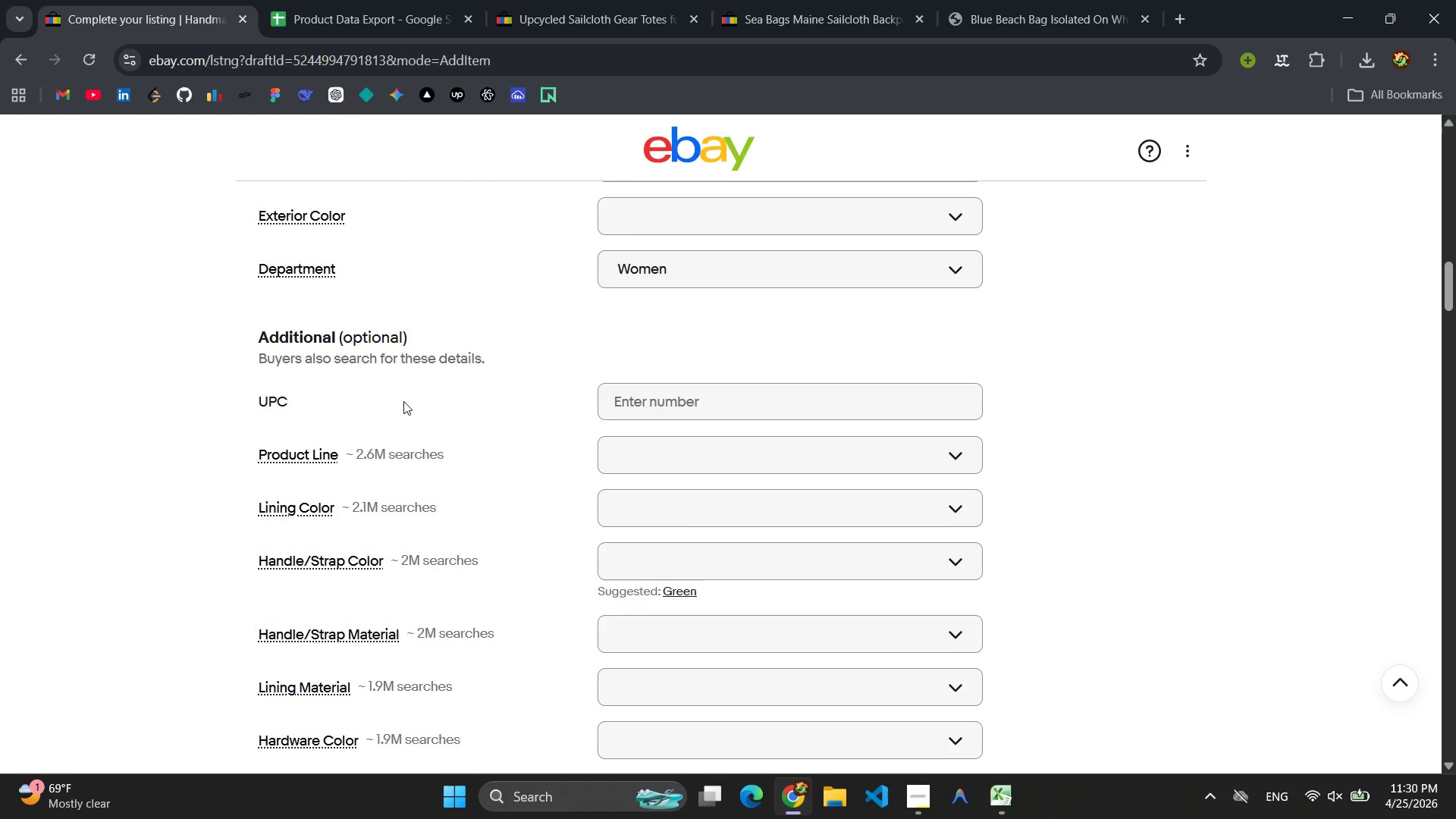 
scroll: coordinate [403, 401], scroll_direction: down, amount: 5.0
 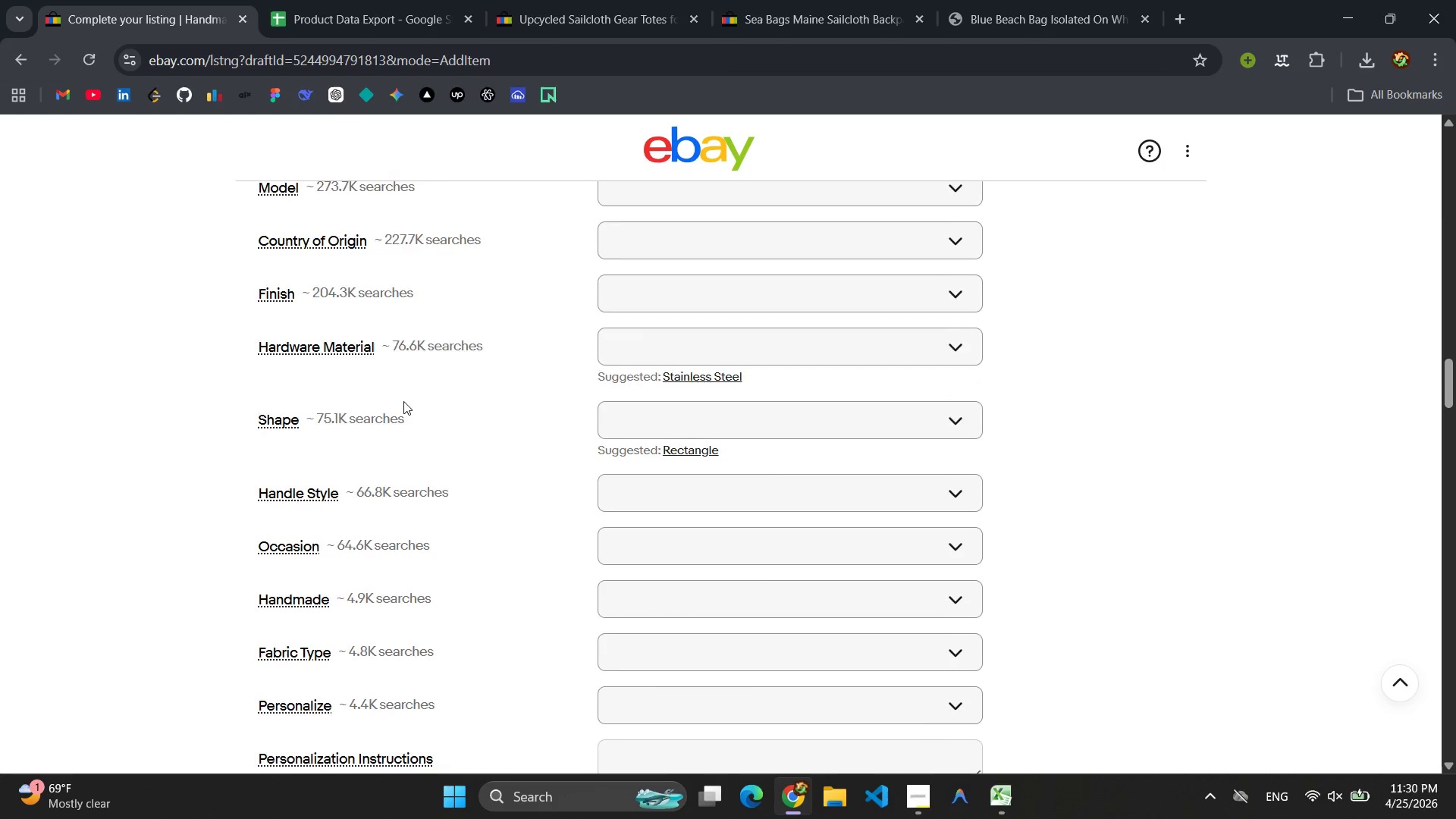 
left_click([375, 557])
 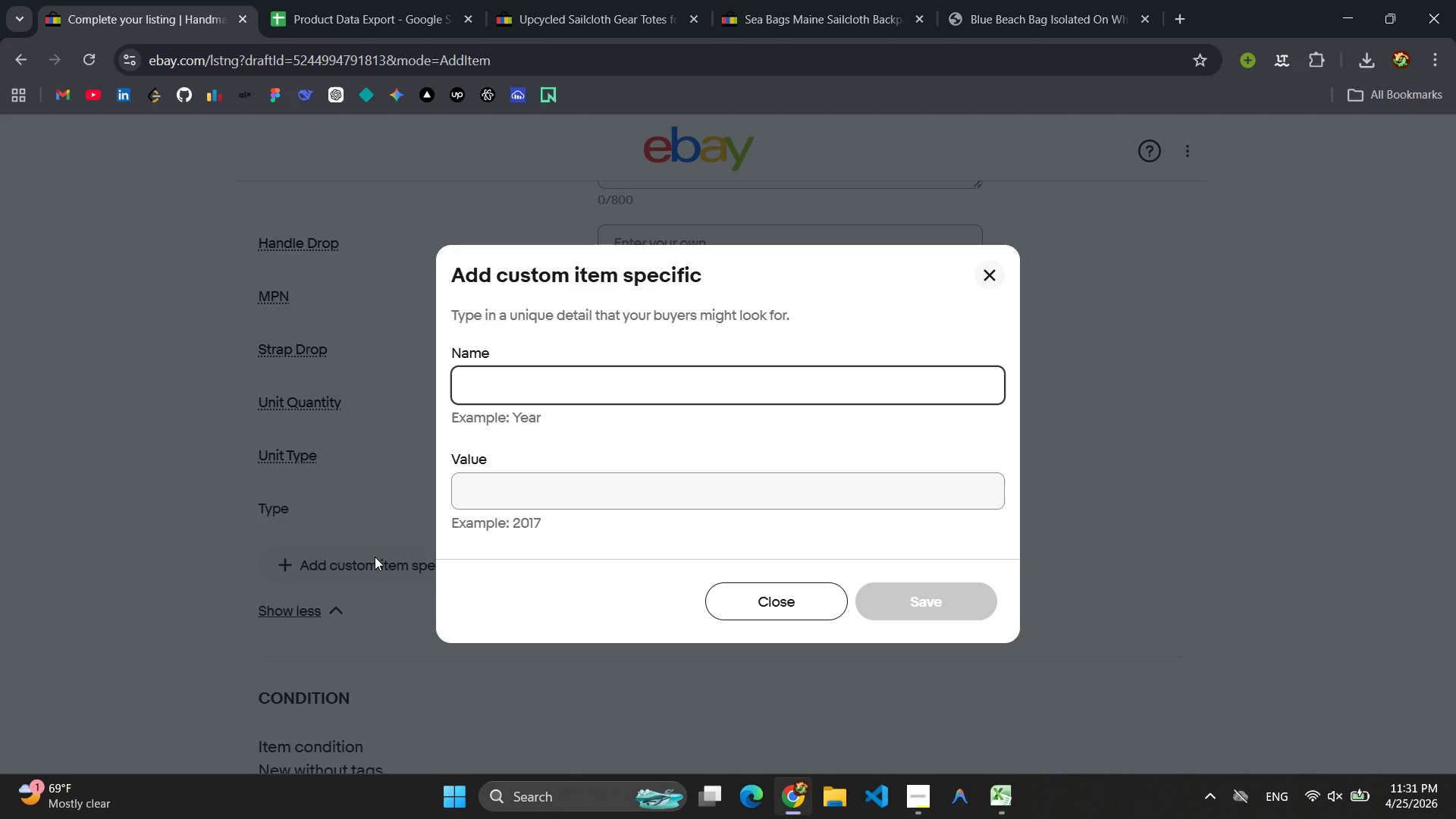 
key(Shift+D)
 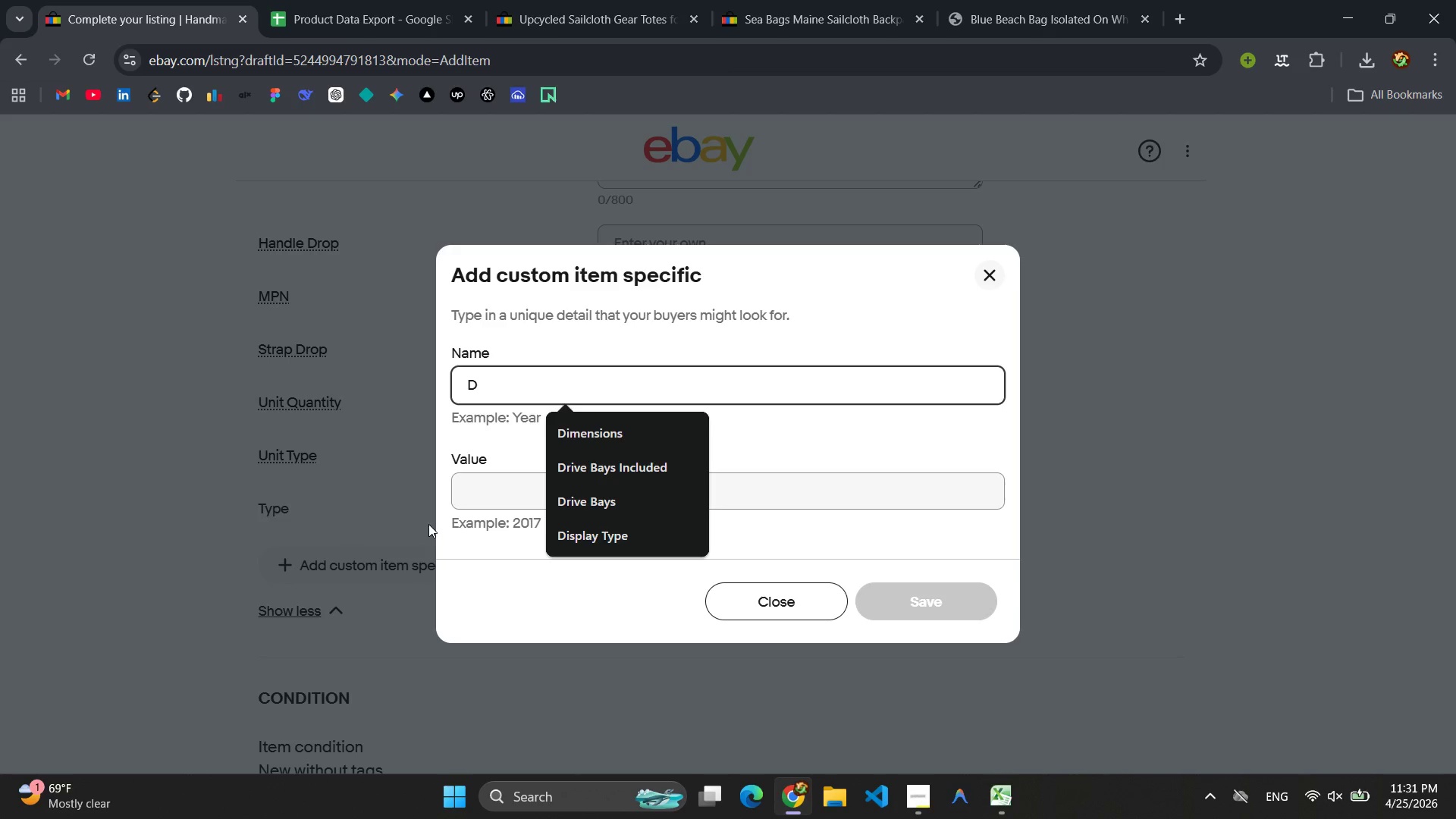 
key(E)
 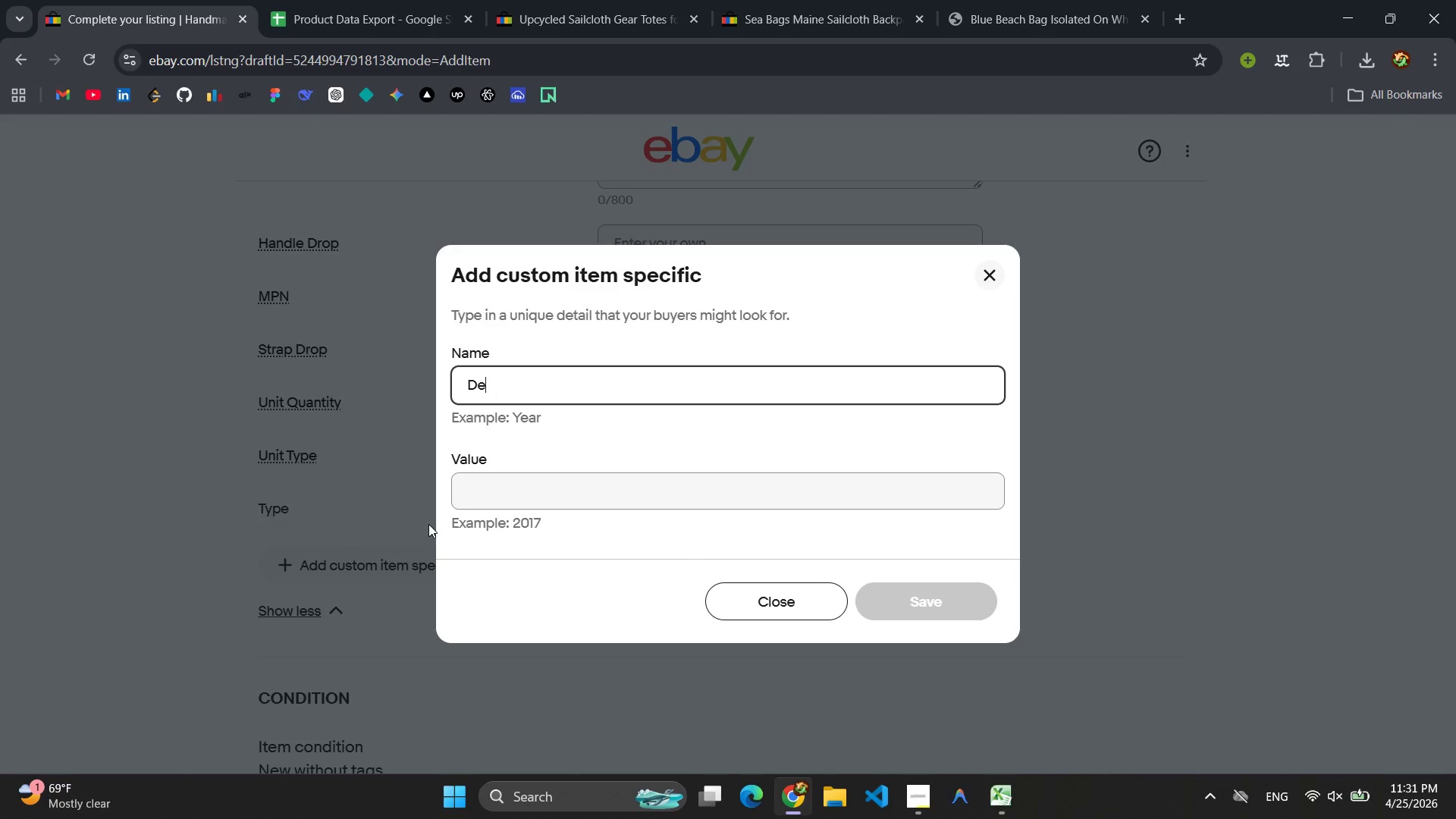 
type(partment)
 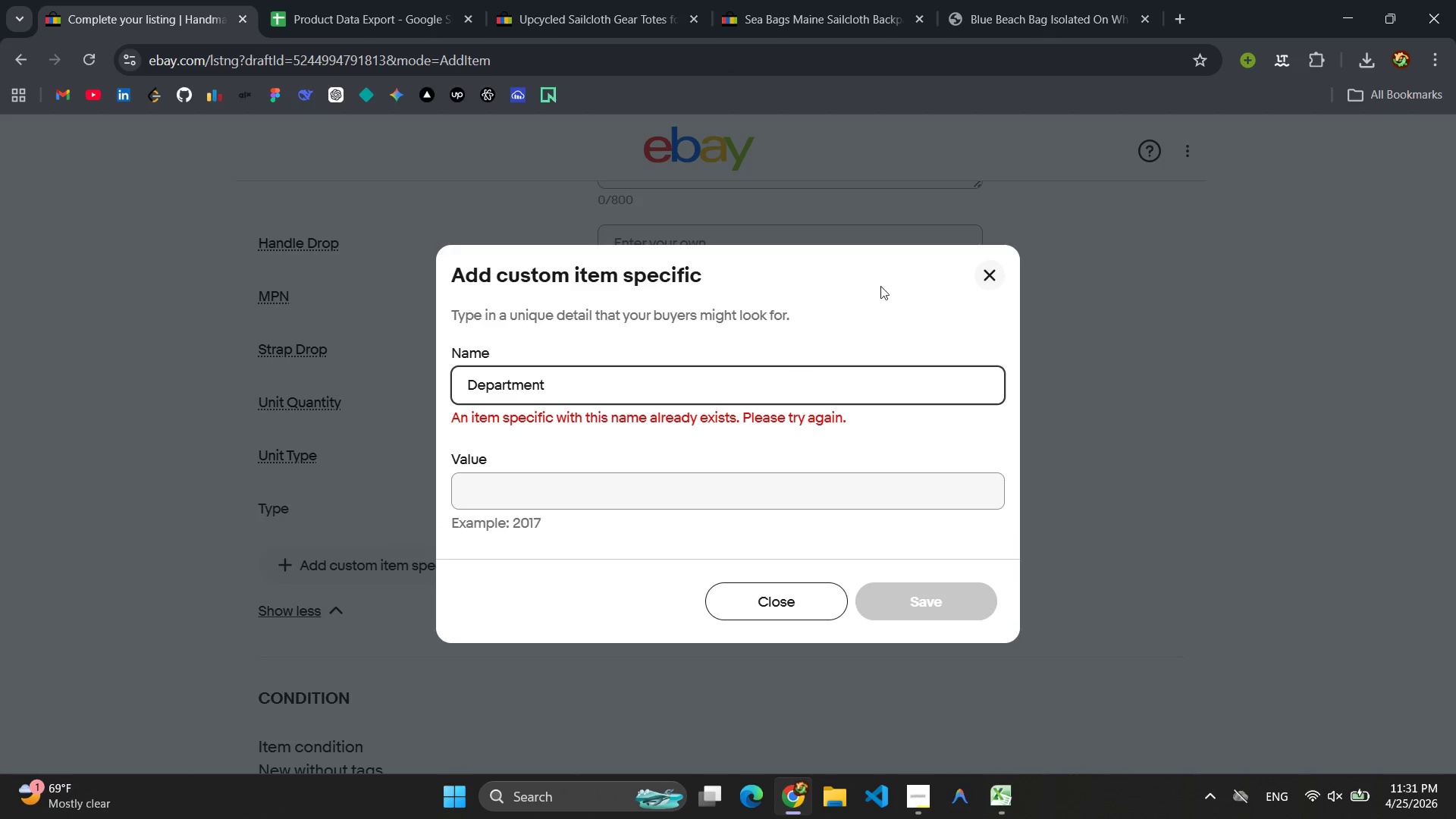 
left_click([993, 283])
 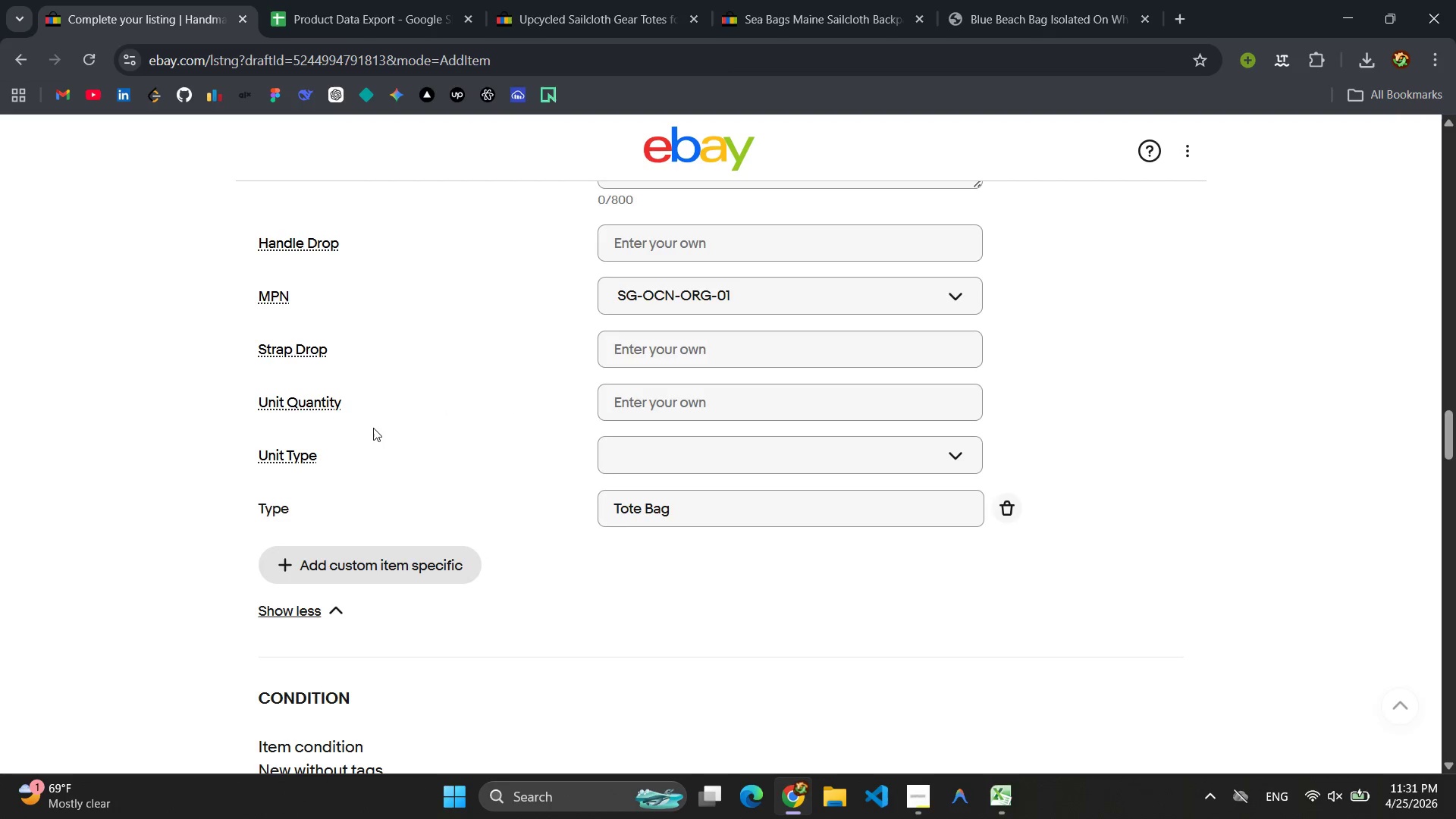 
scroll: coordinate [278, 403], scroll_direction: up, amount: 6.0
 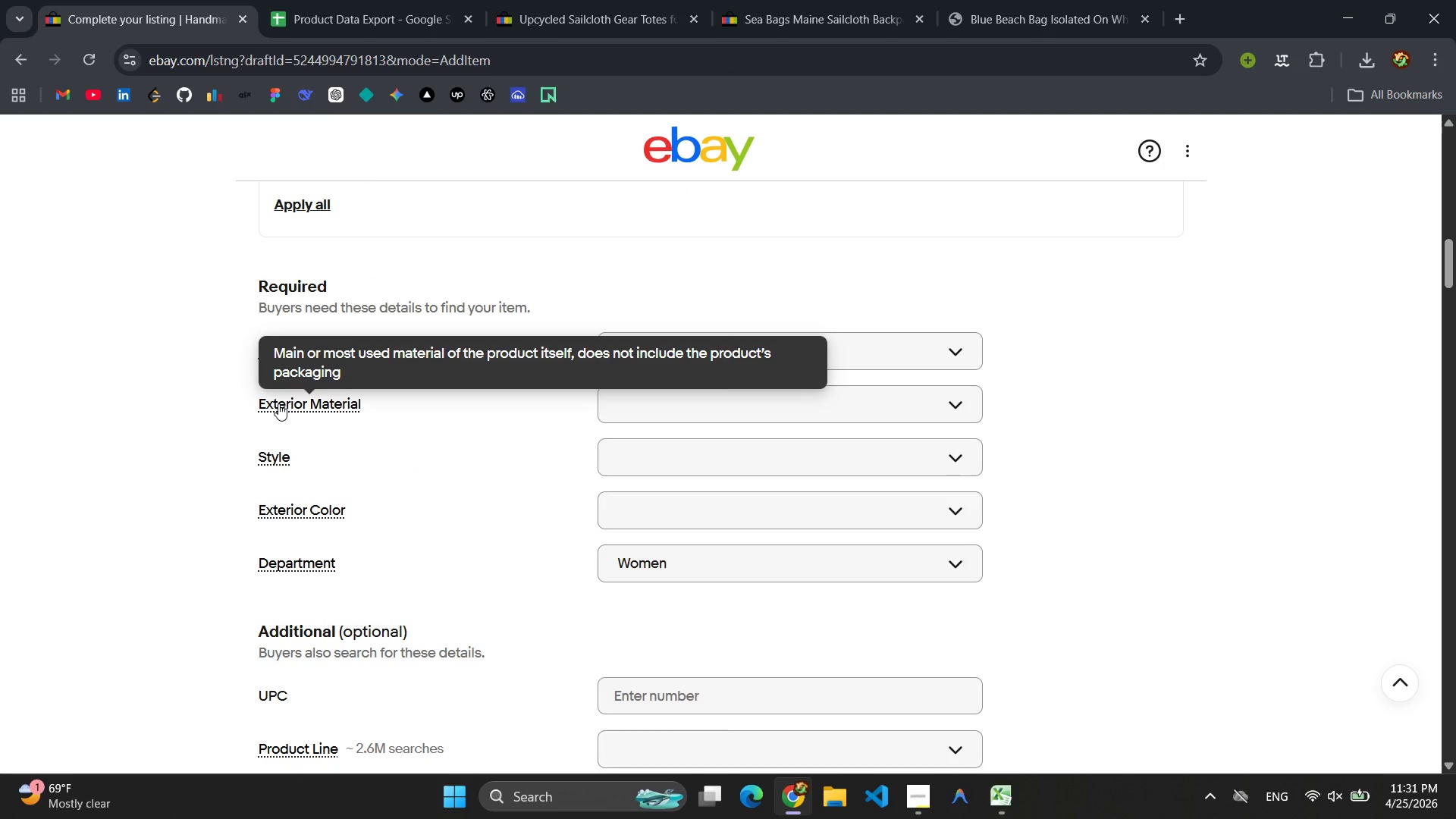 
scroll: coordinate [278, 403], scroll_direction: down, amount: 1.0
 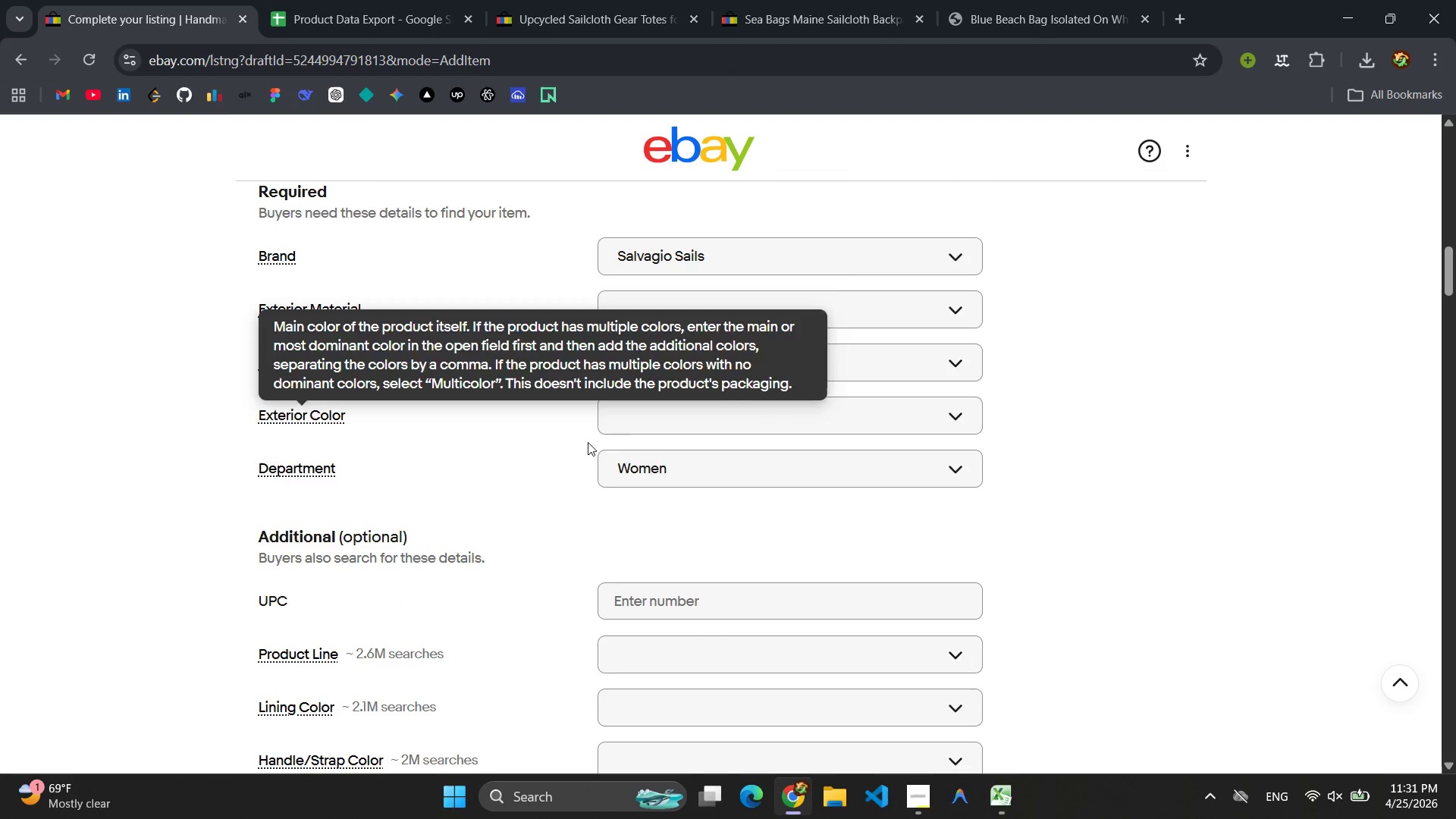 
left_click([667, 461])
 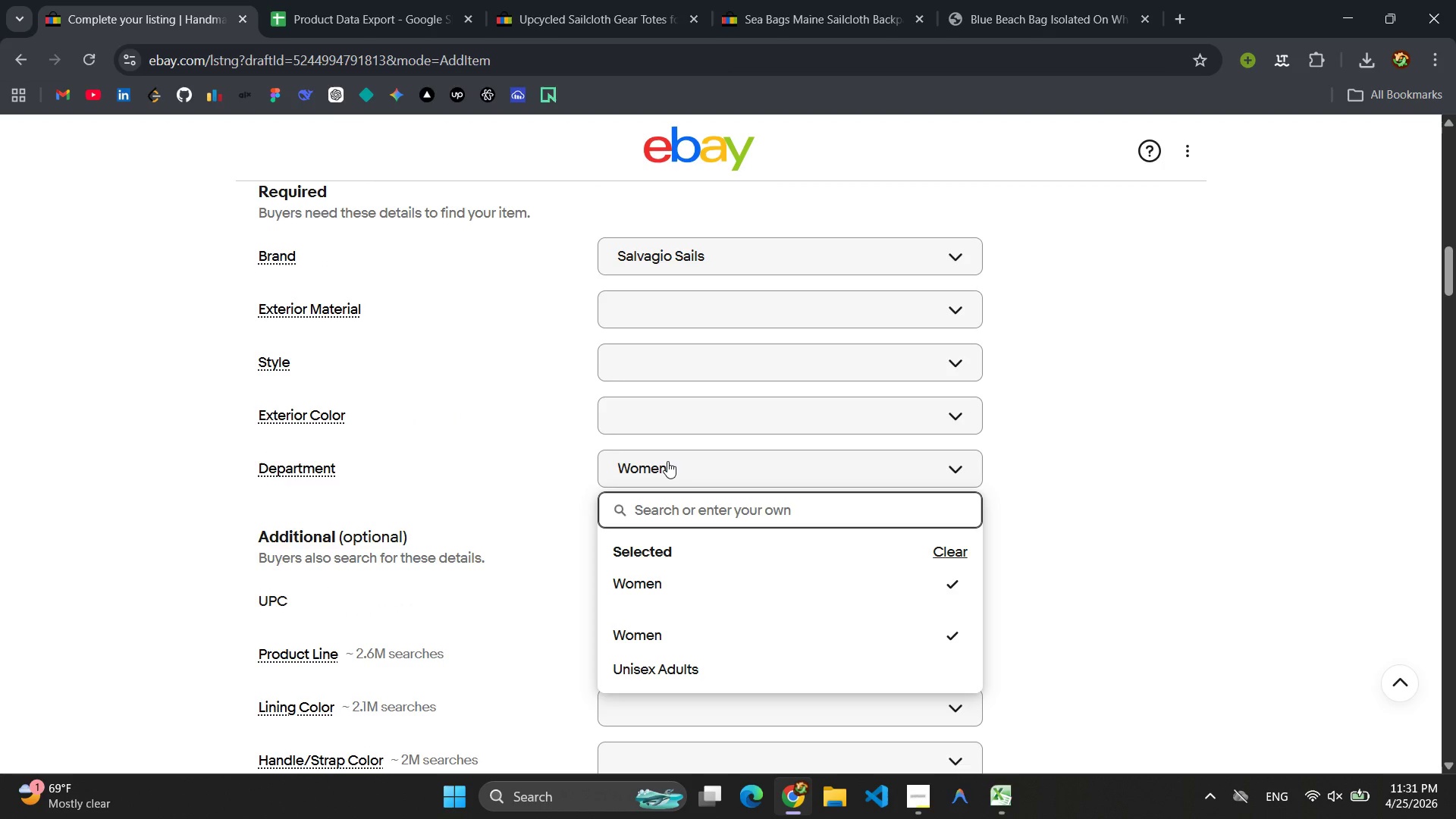 
key(Control+V)
 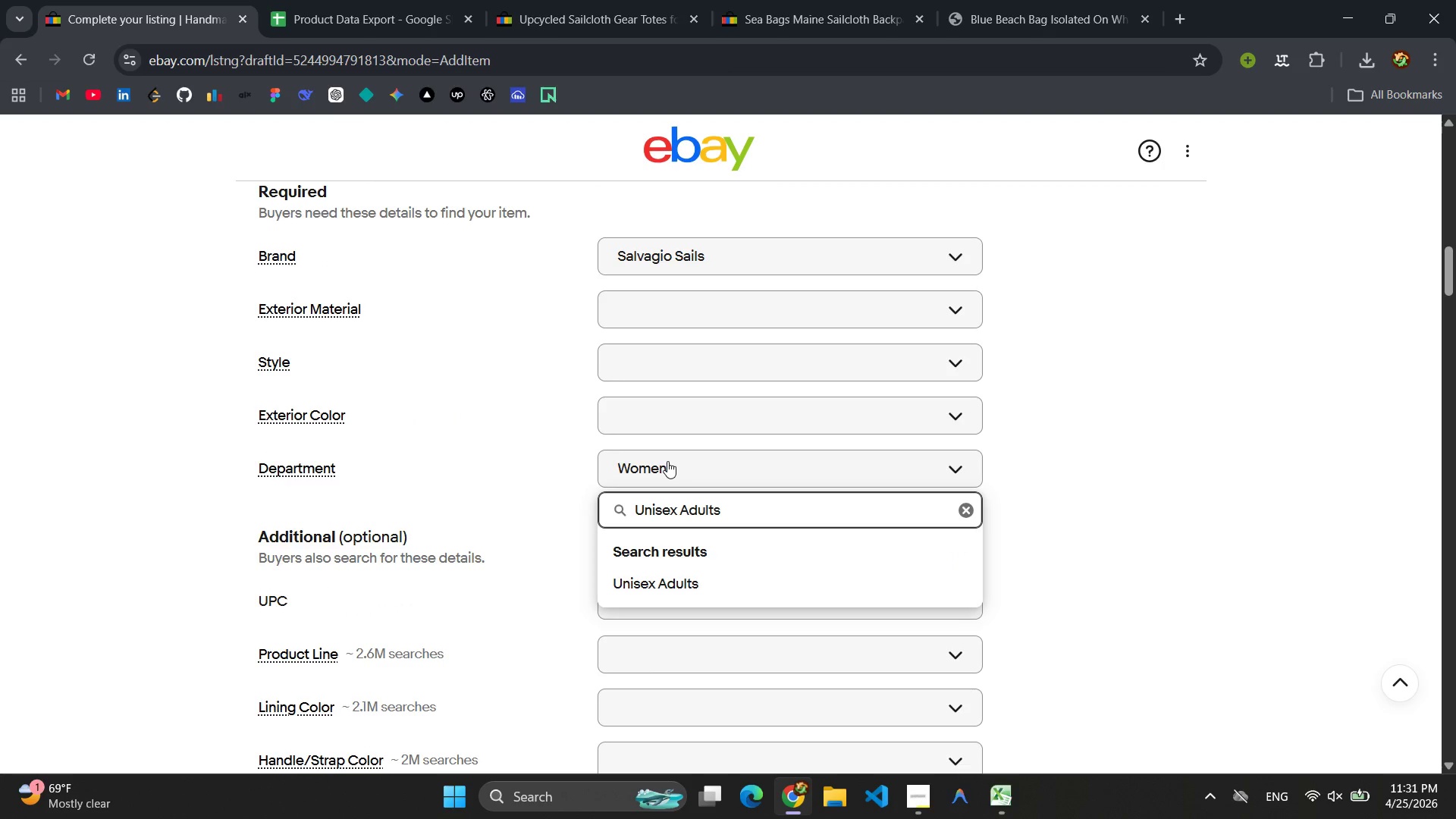 
key(Shift+ShiftRight)
 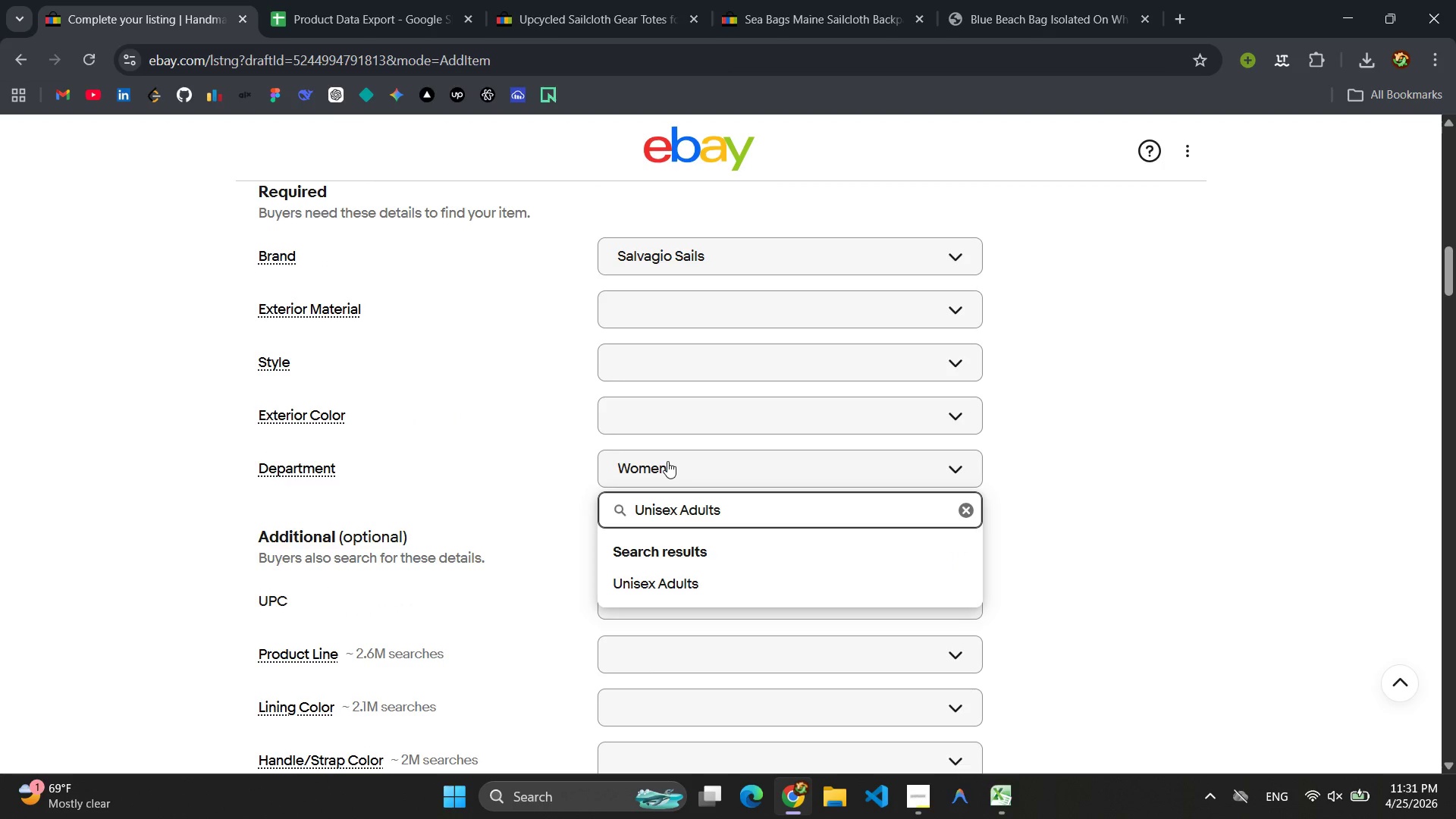 
key(Enter)
 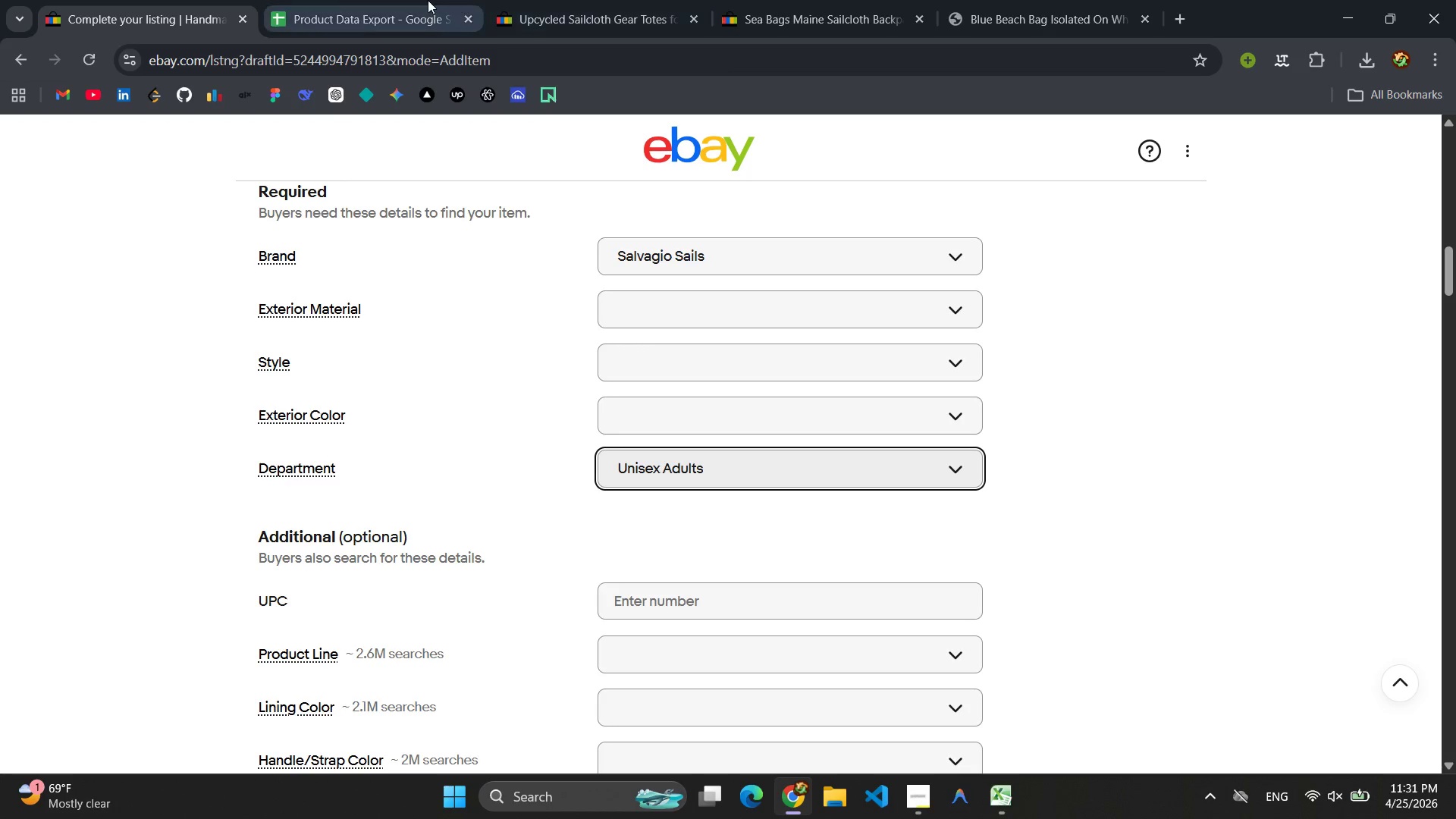 
left_click([425, 0])
 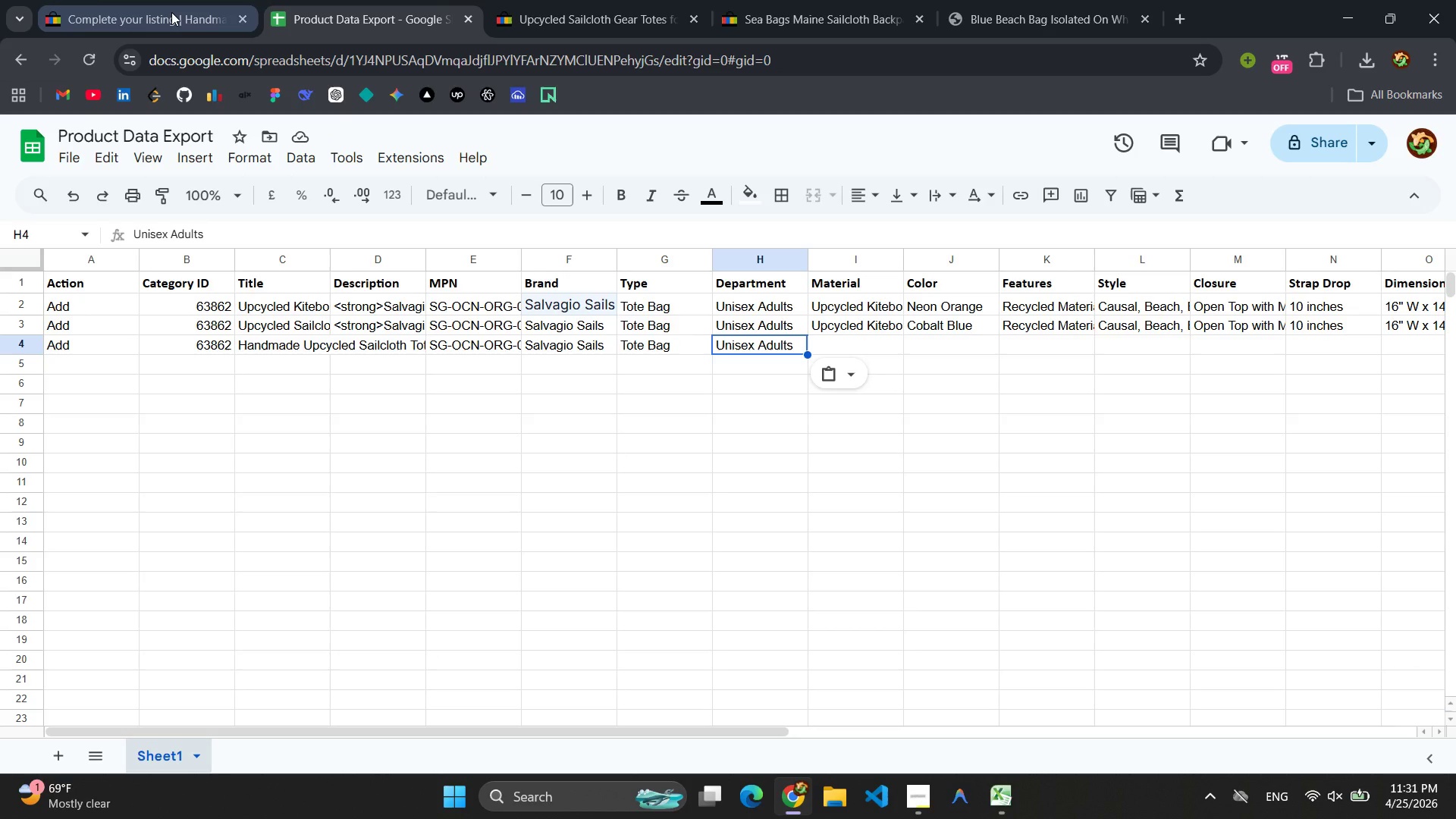 
left_click([171, 12])
 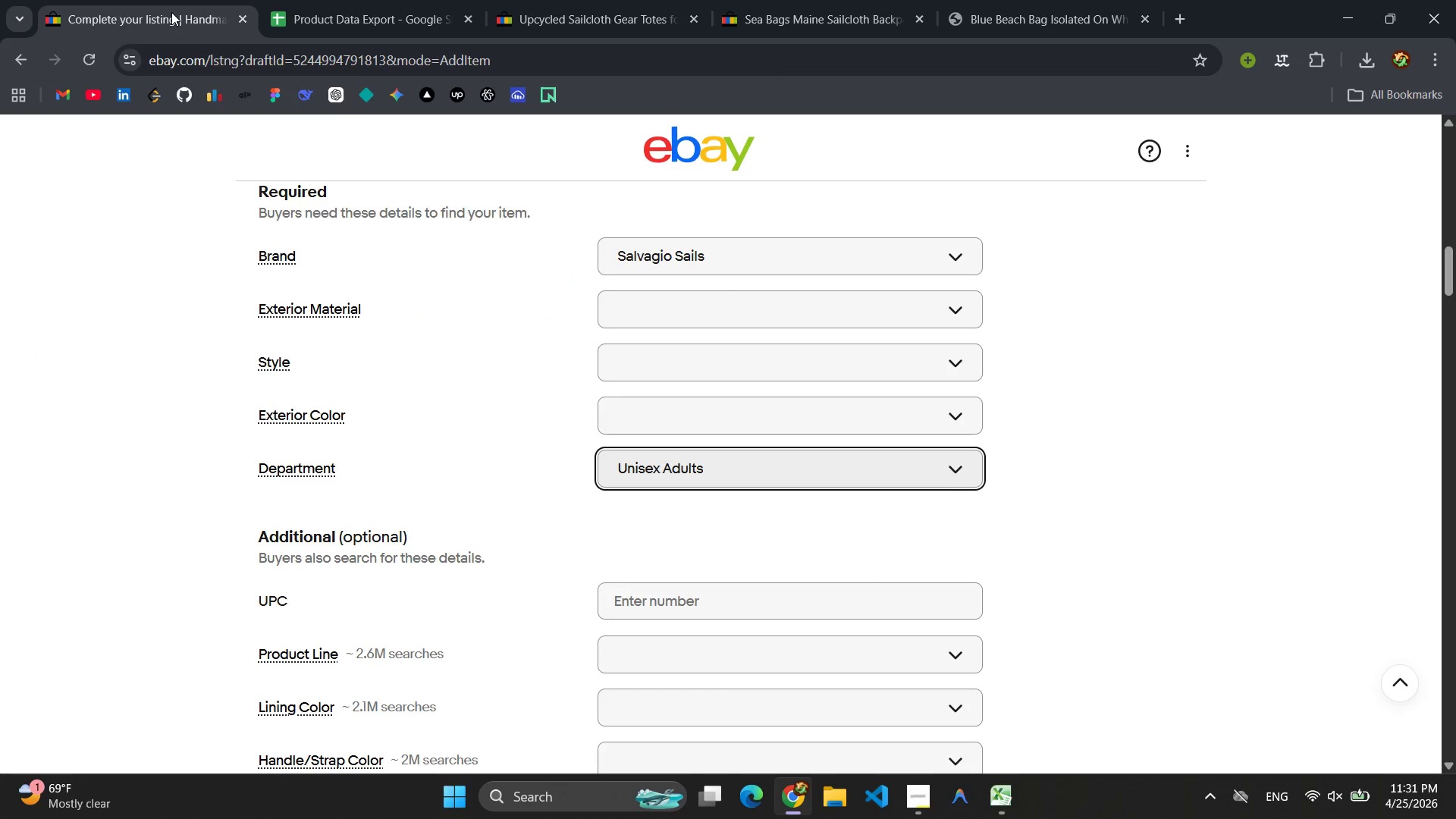 
wait(9.56)
 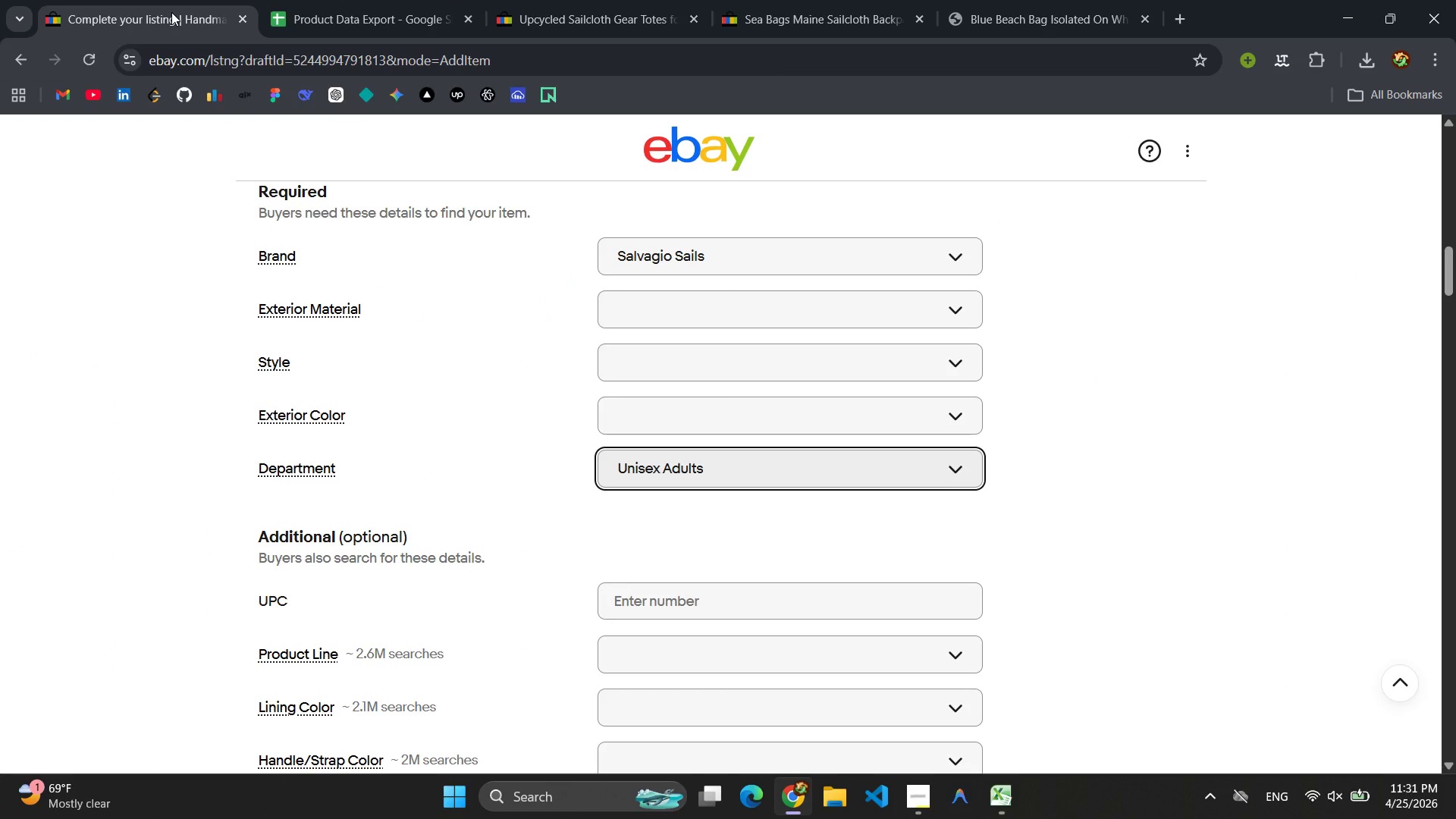 
left_click([388, 2])
 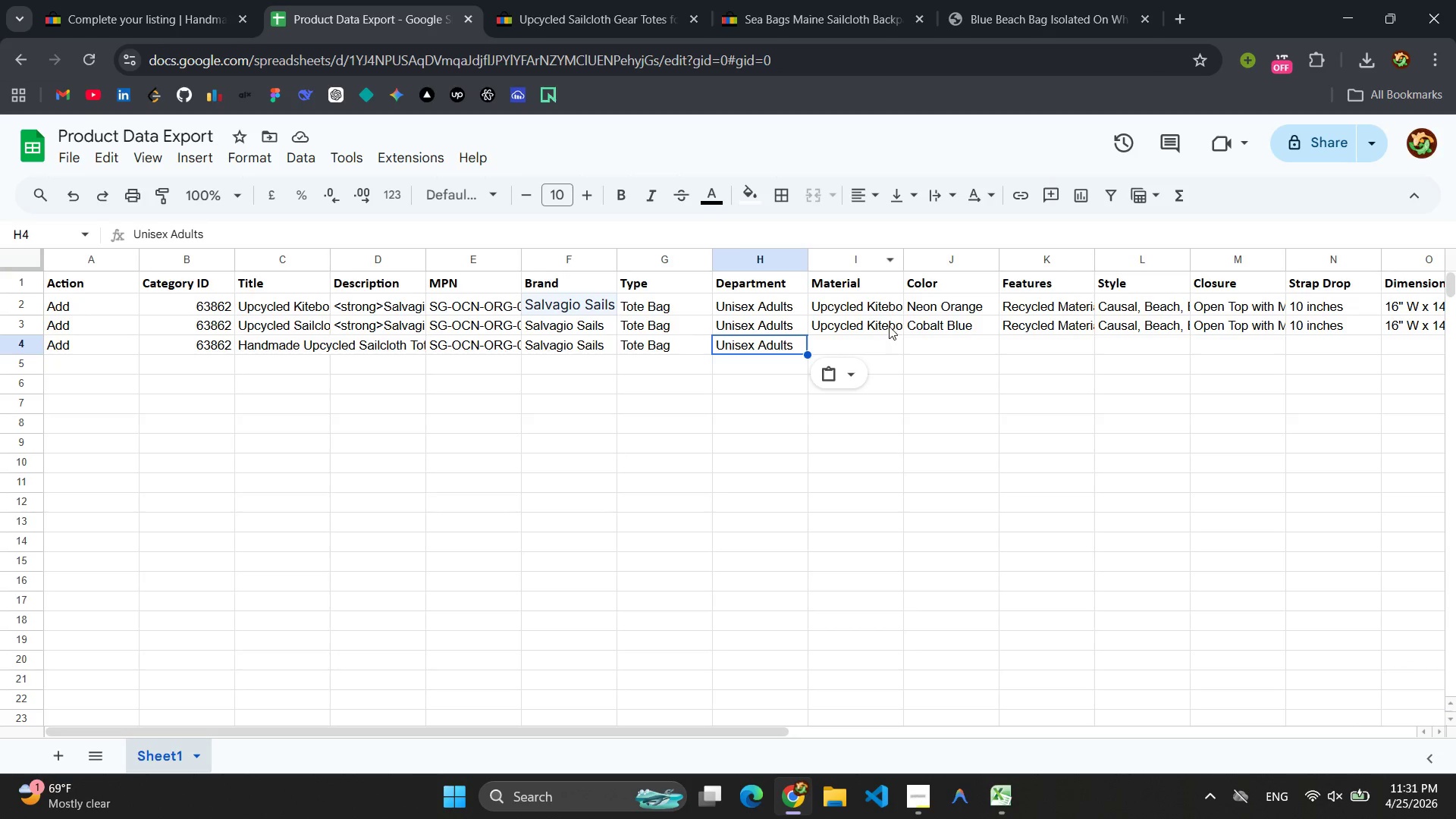 
double_click([880, 326])
 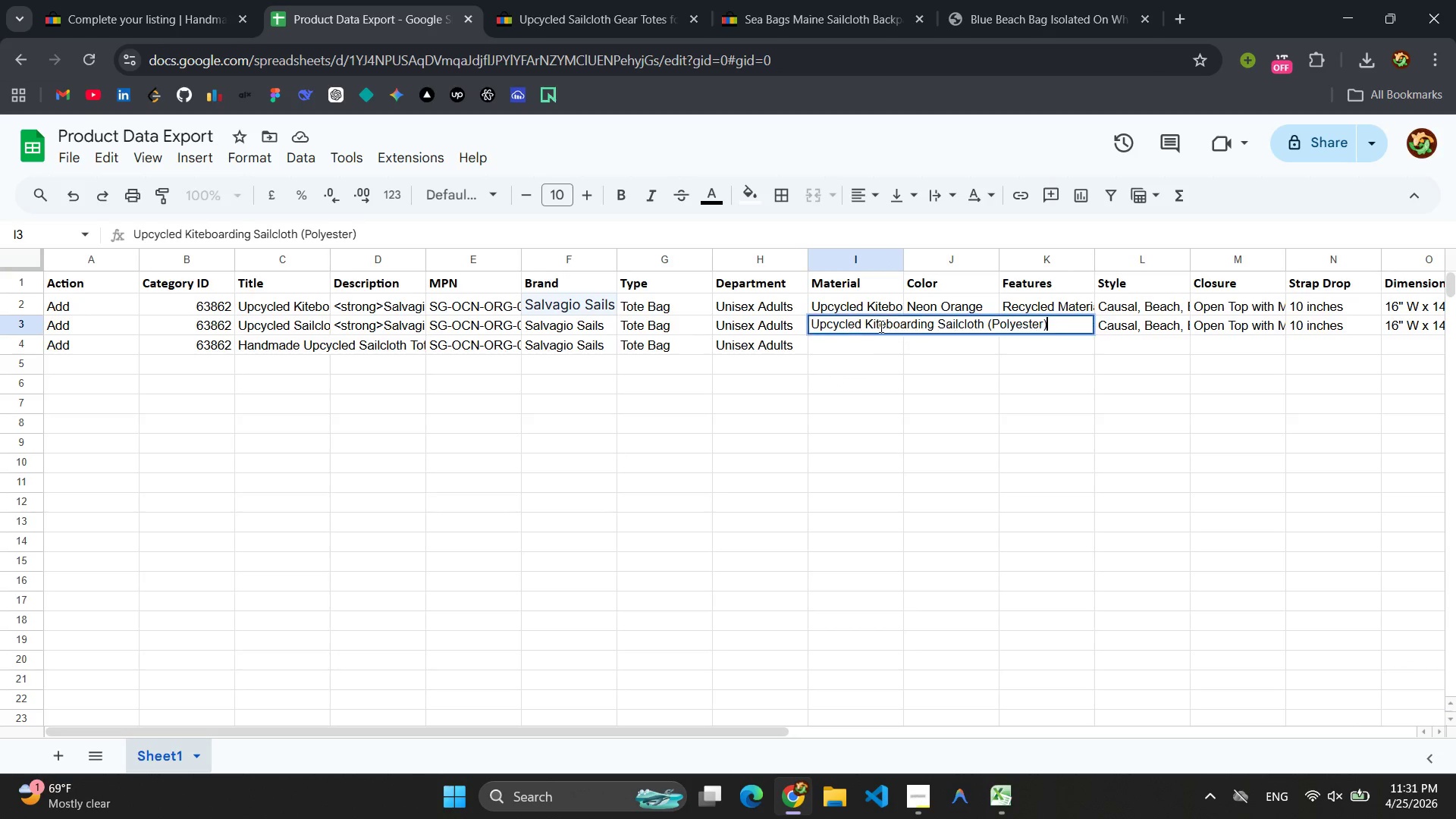 
triple_click([880, 326])
 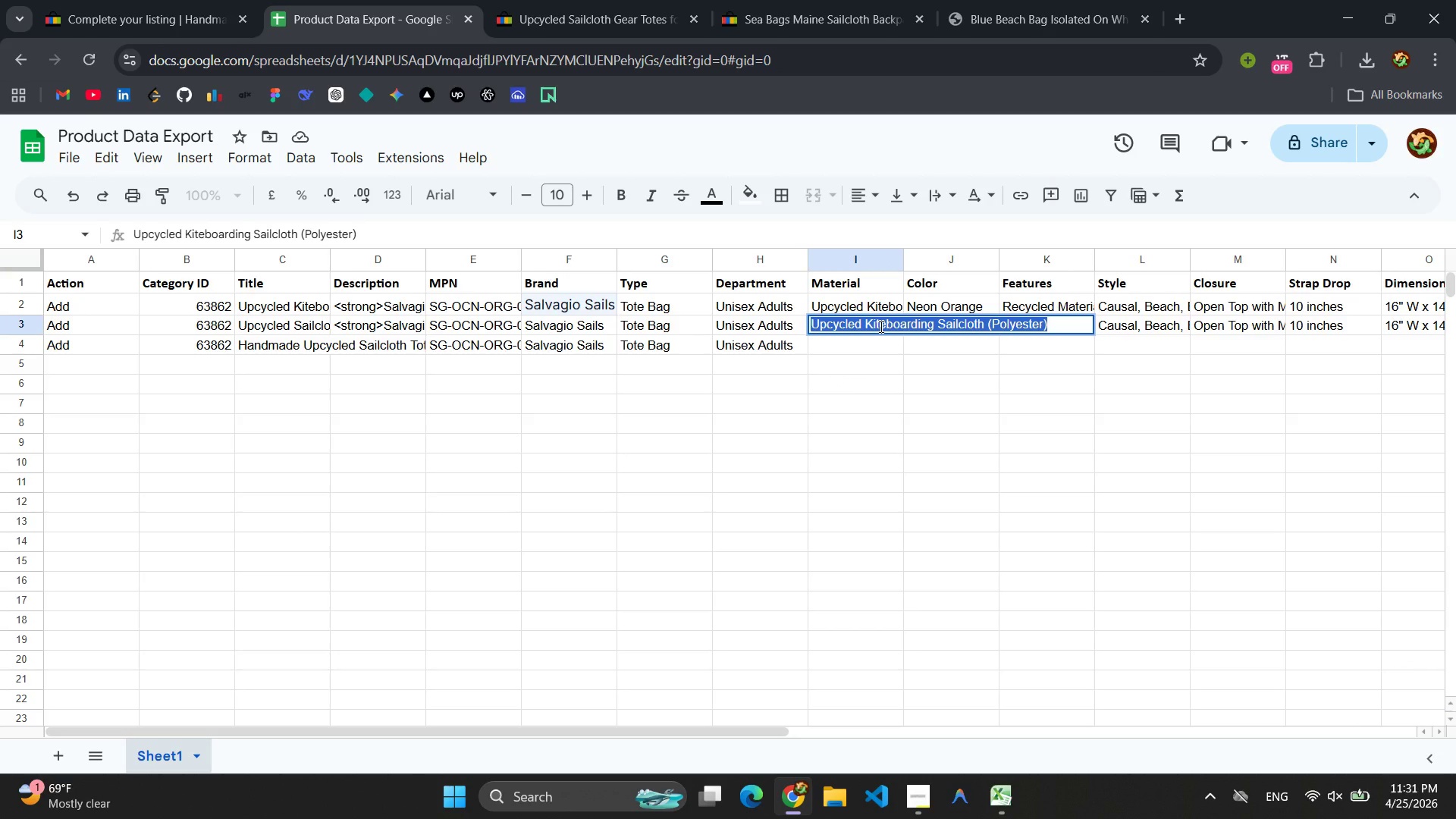 
key(Control+C)
 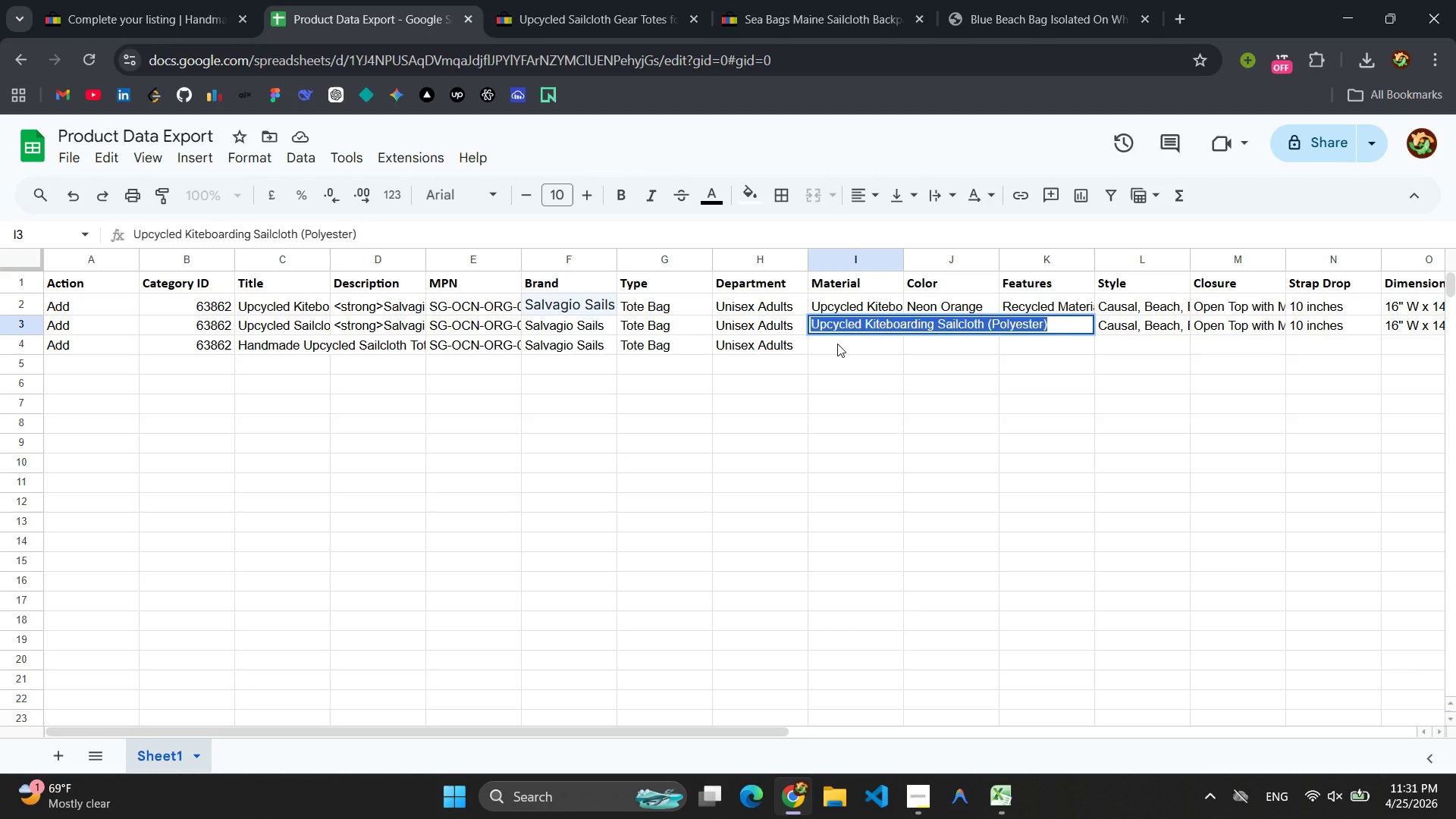 
left_click([837, 344])
 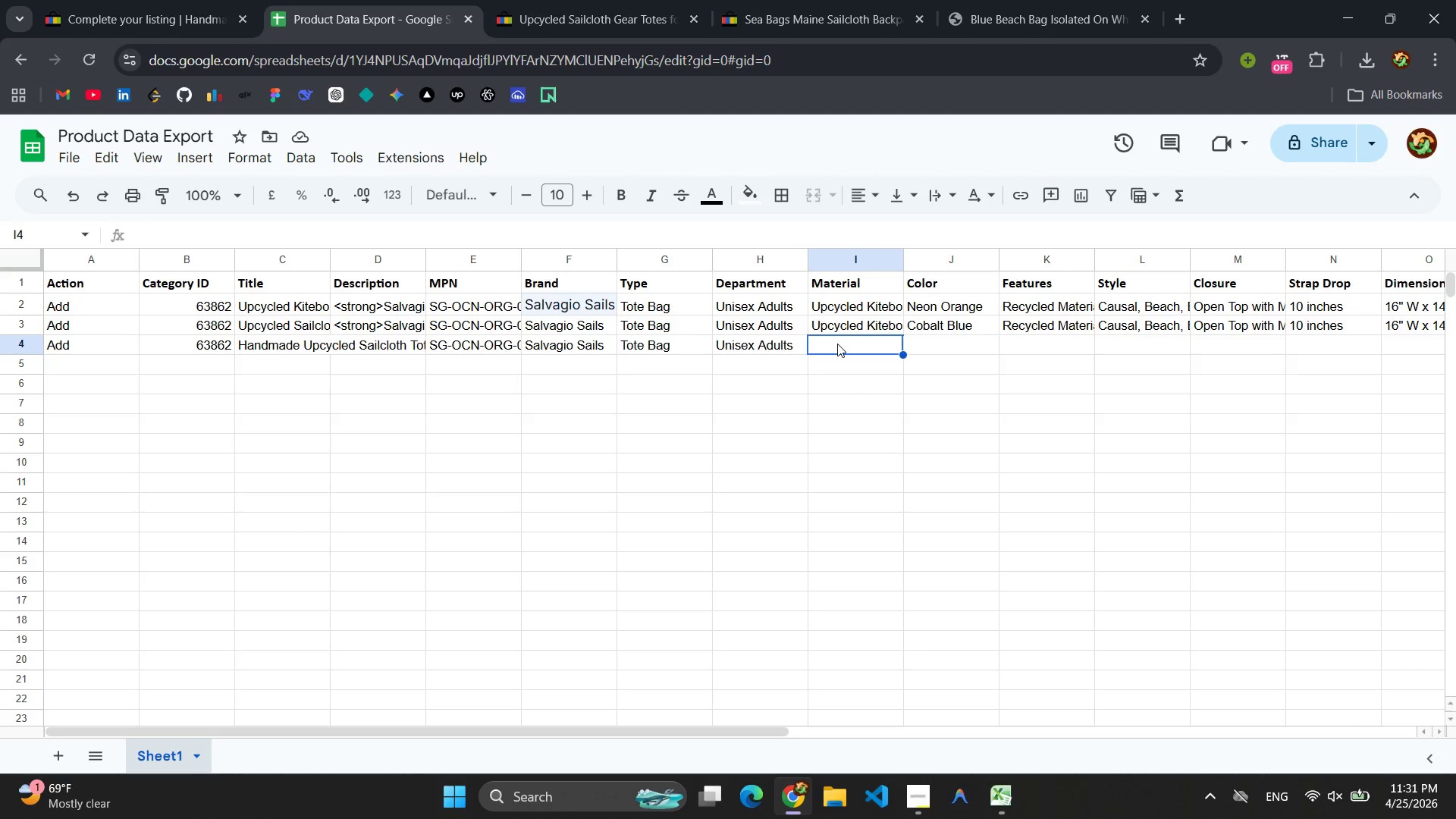 
key(Control+V)
 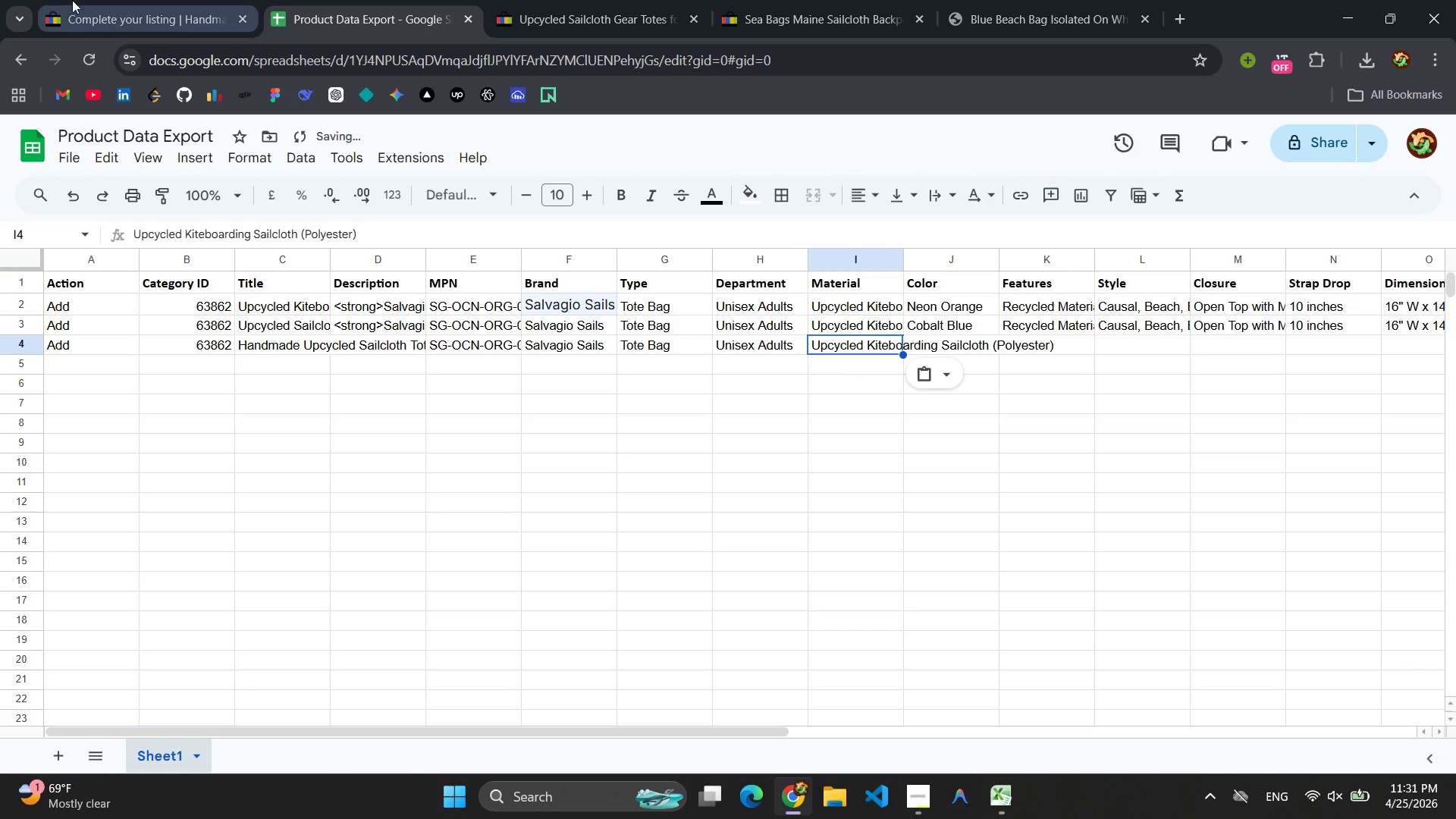 
left_click([96, 5])
 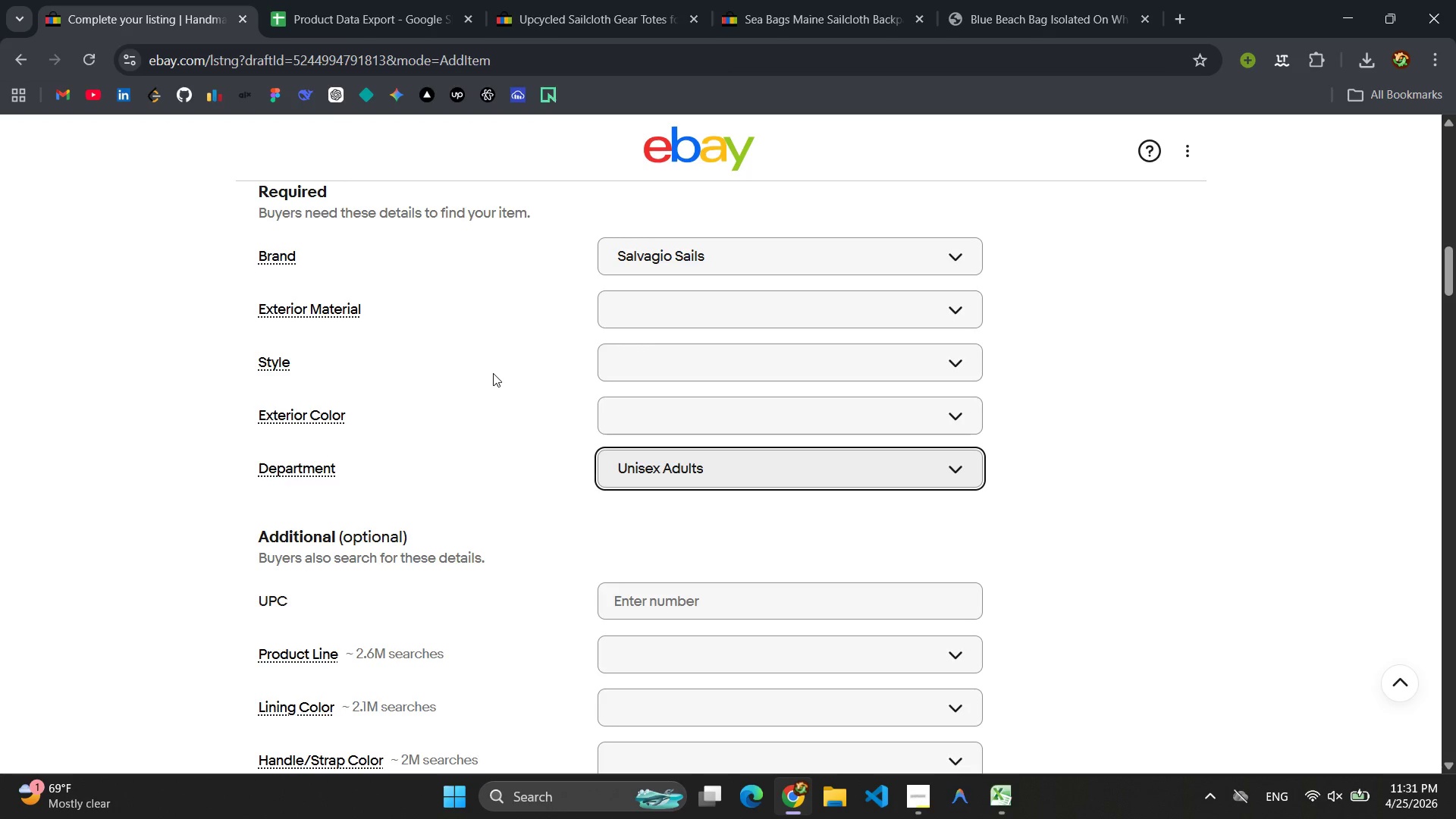 
scroll: coordinate [493, 373], scroll_direction: down, amount: 6.0
 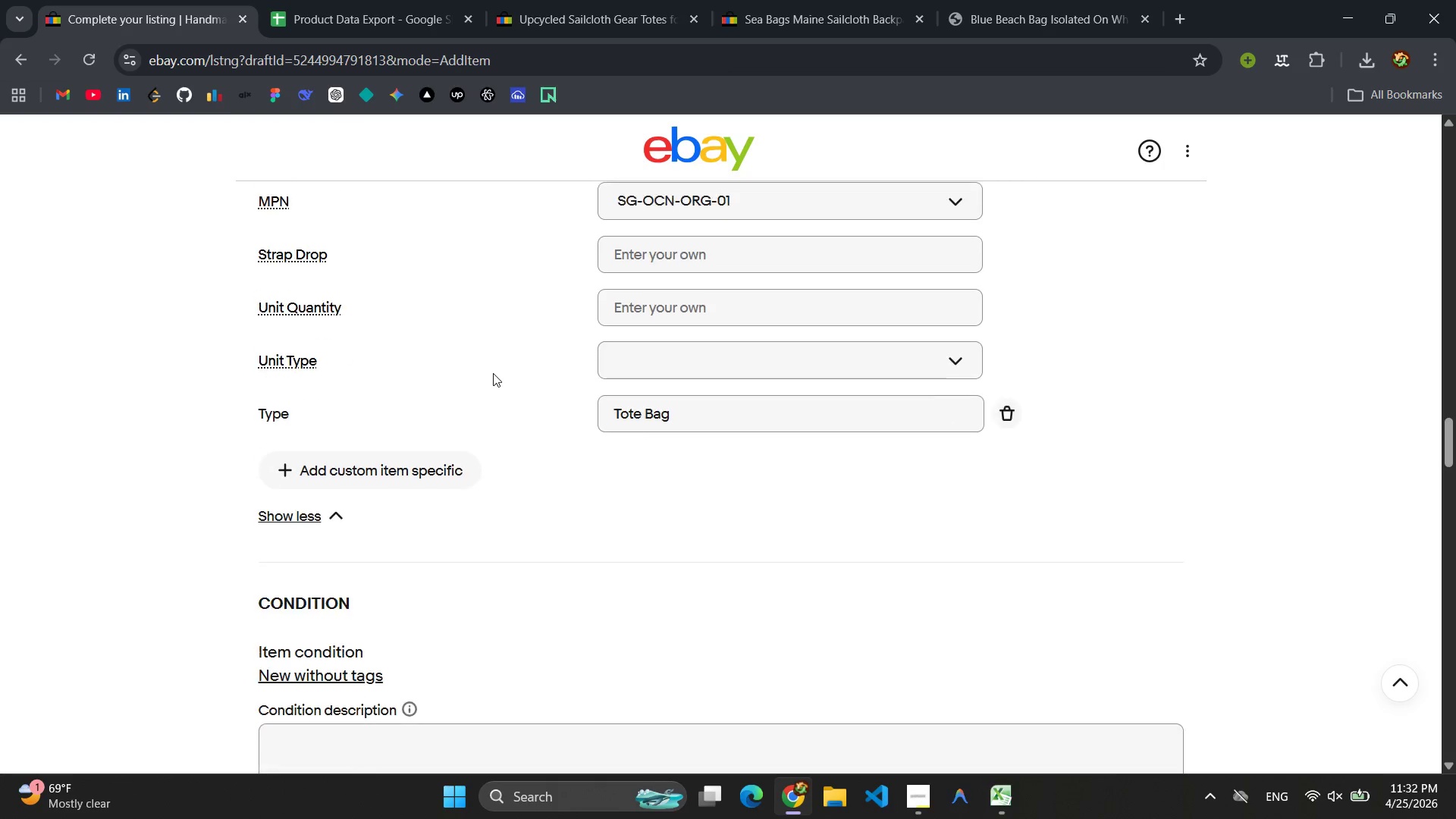 
left_click([435, 369])
 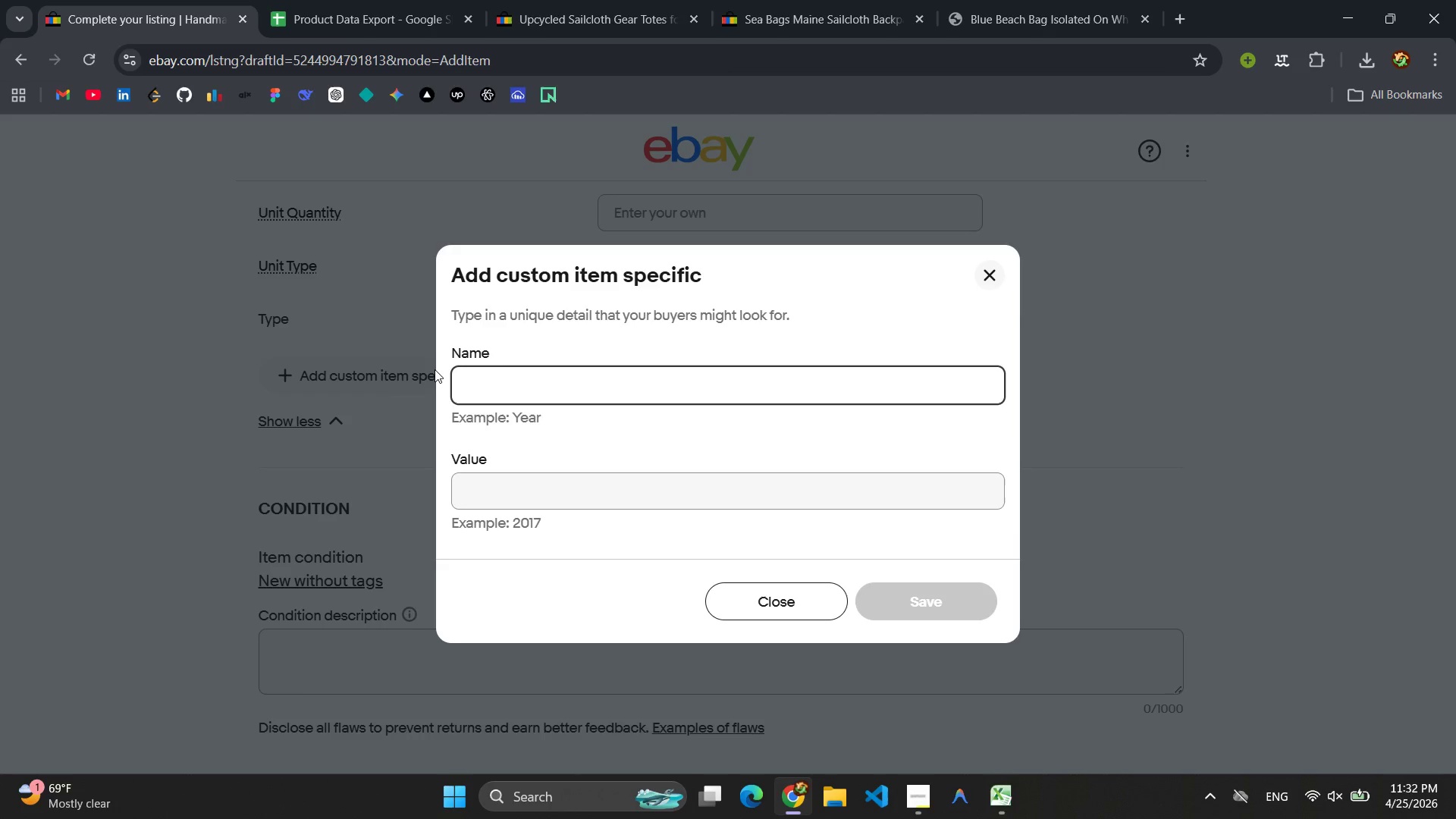 
type(Ma)
 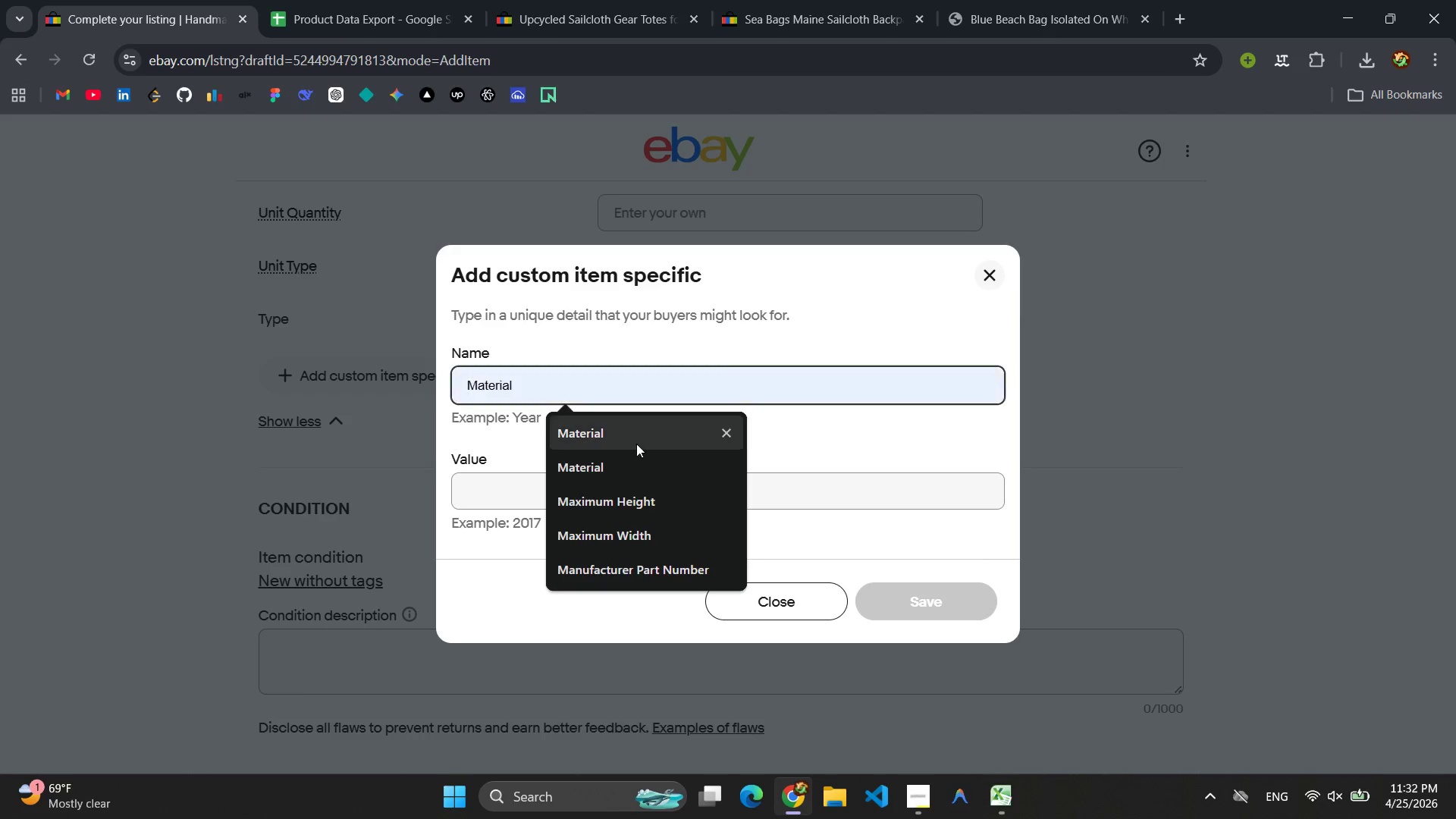 
left_click([637, 449])
 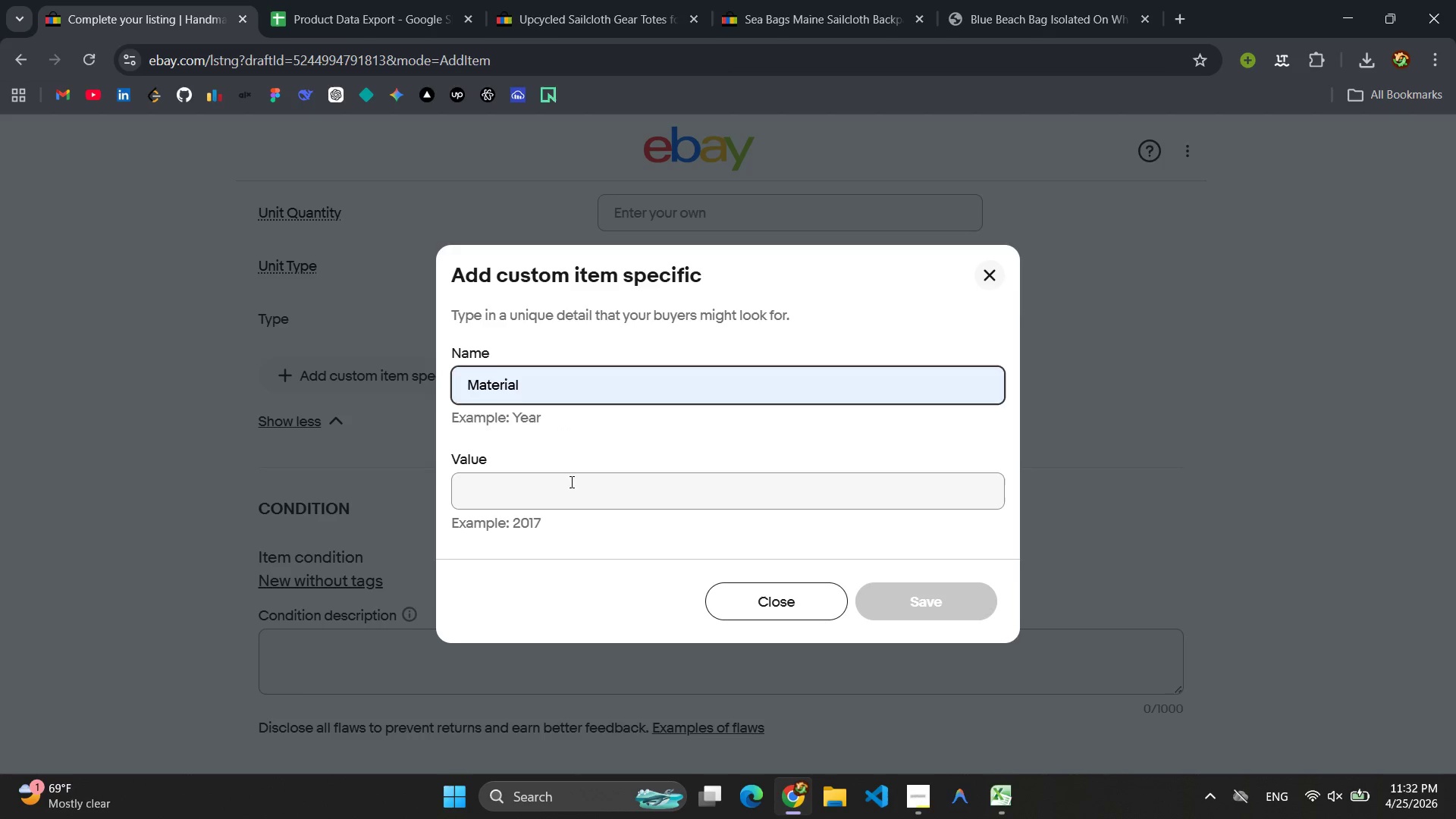 
left_click([563, 489])
 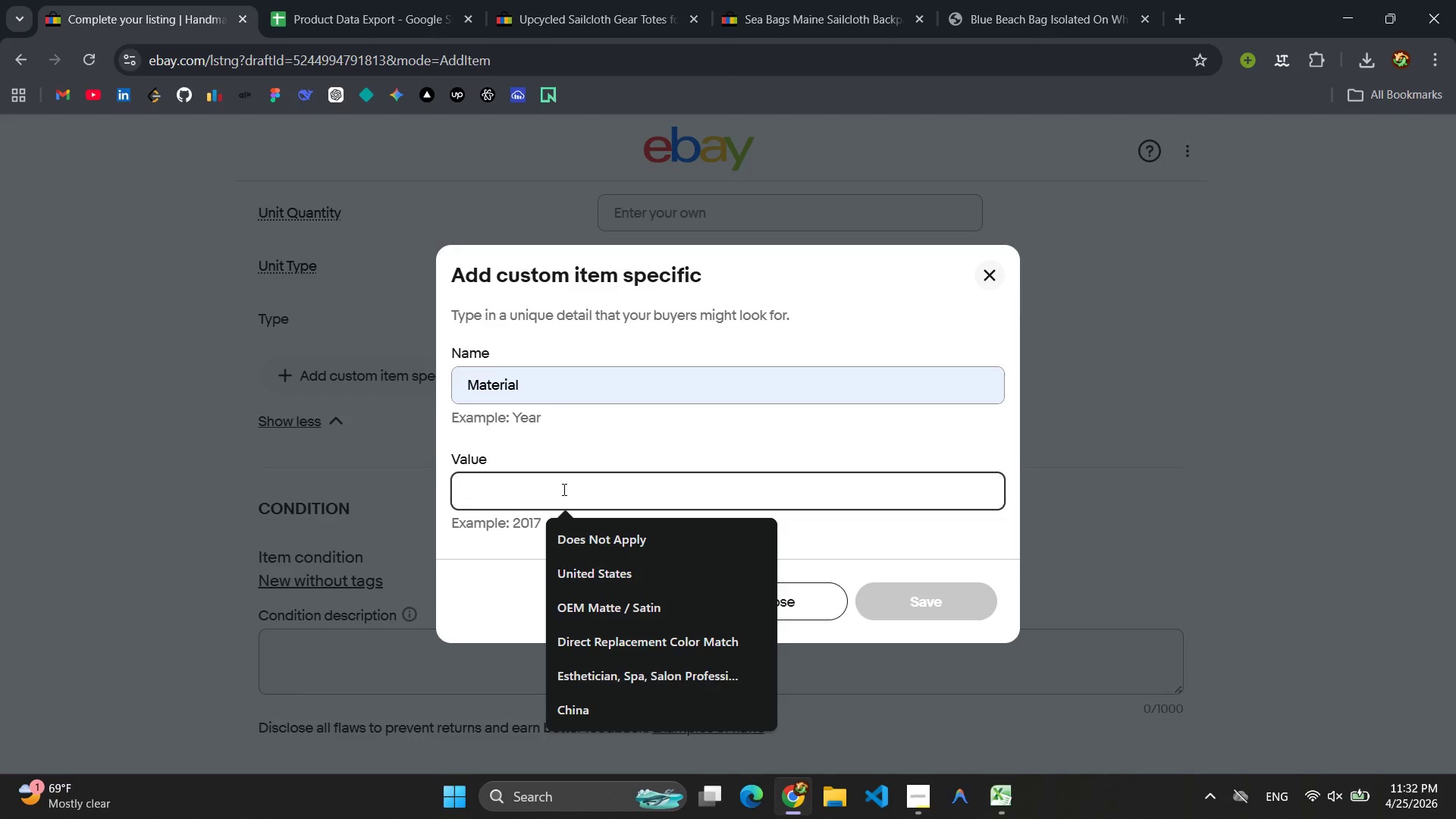 
key(Control+V)
 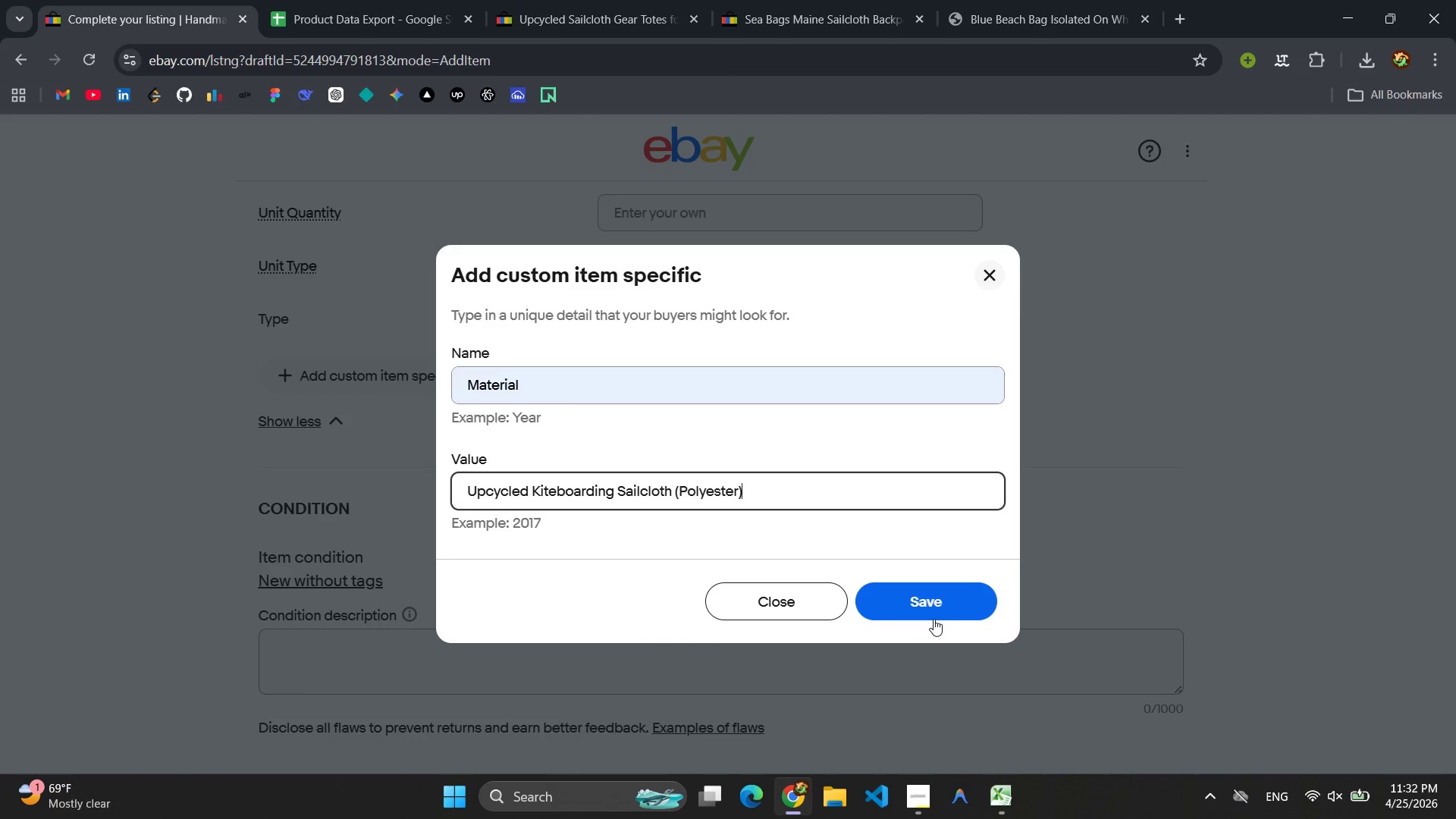 
left_click([934, 613])
 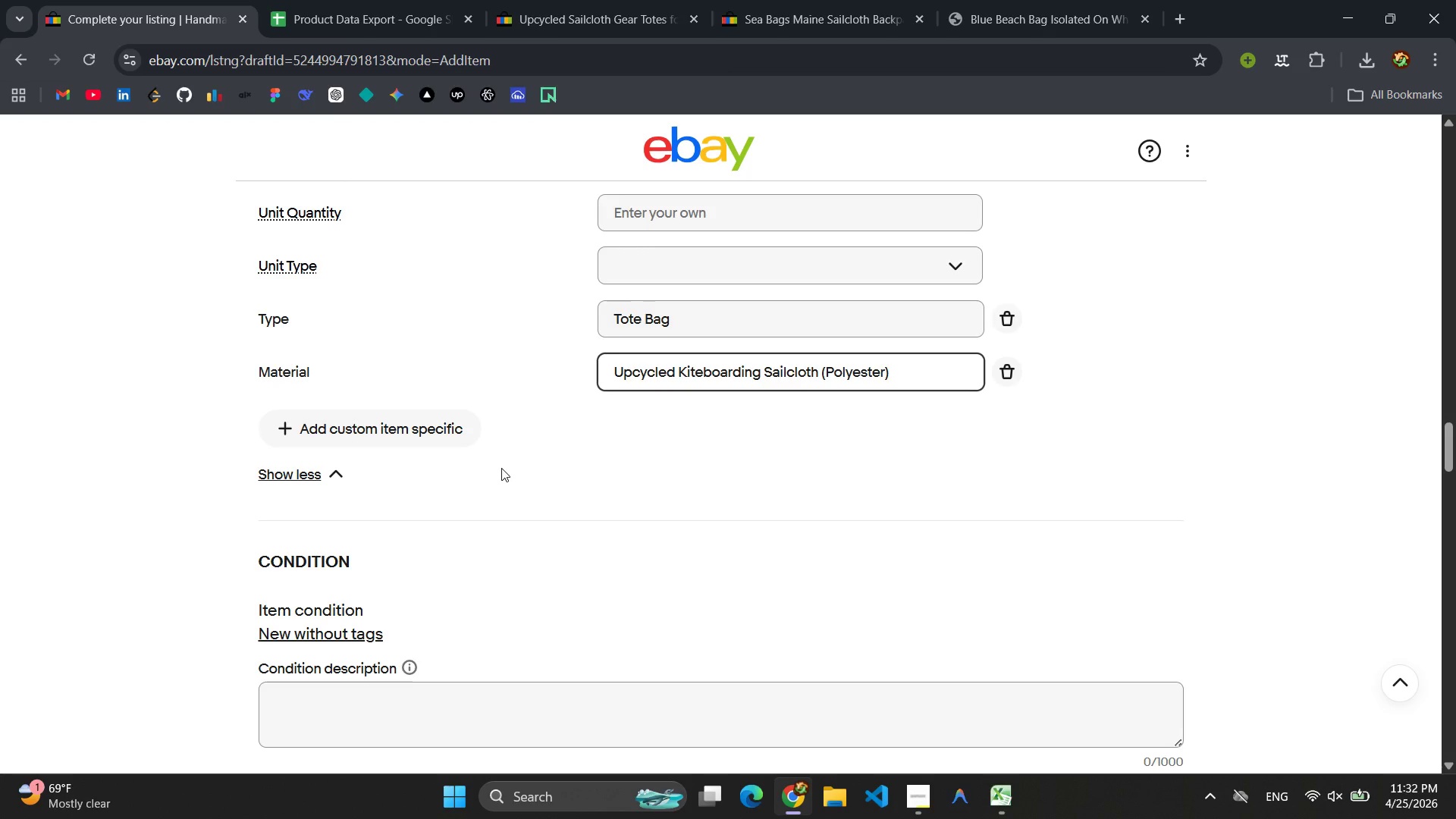 
wait(6.08)
 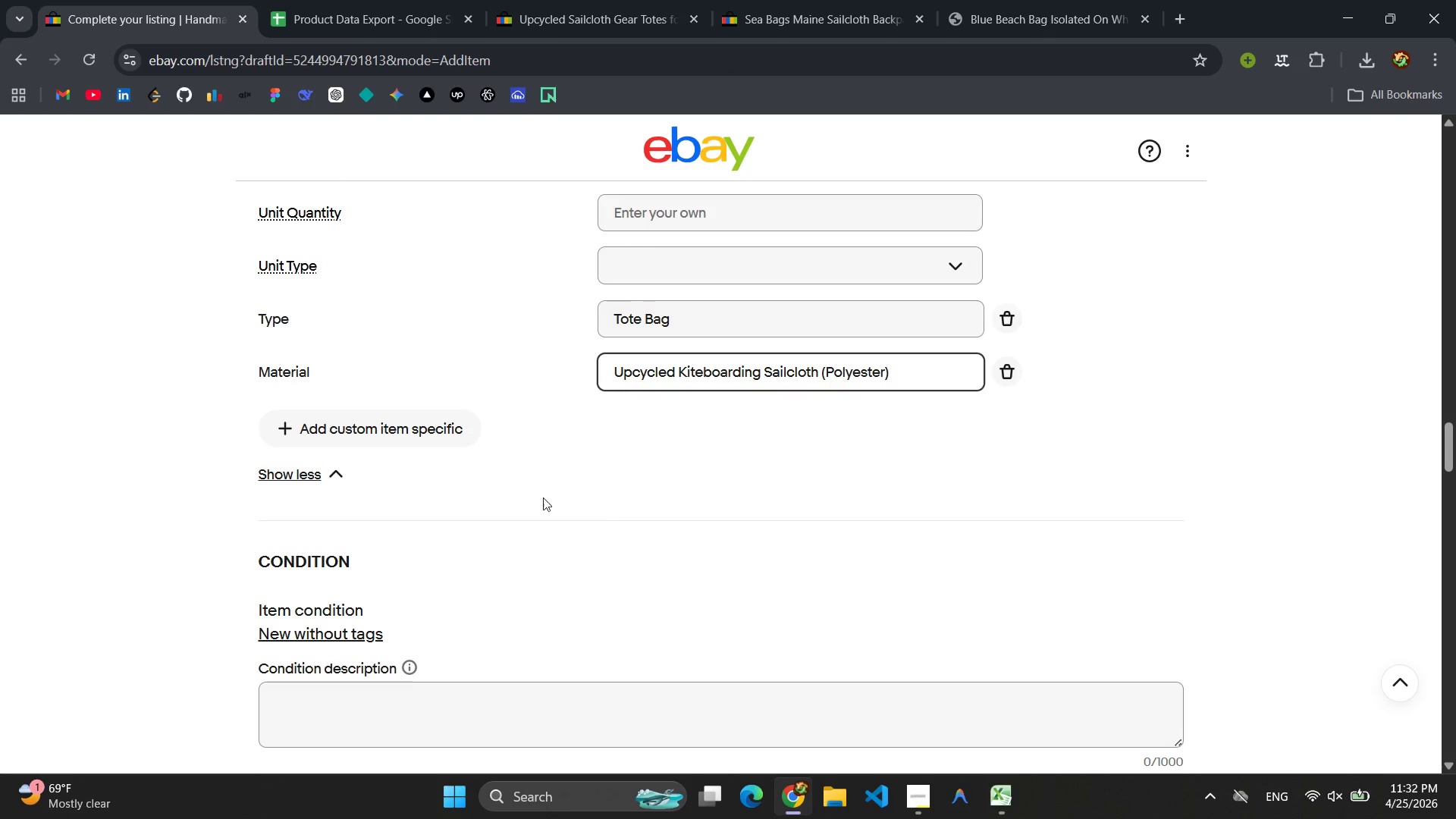 
left_click([390, 435])
 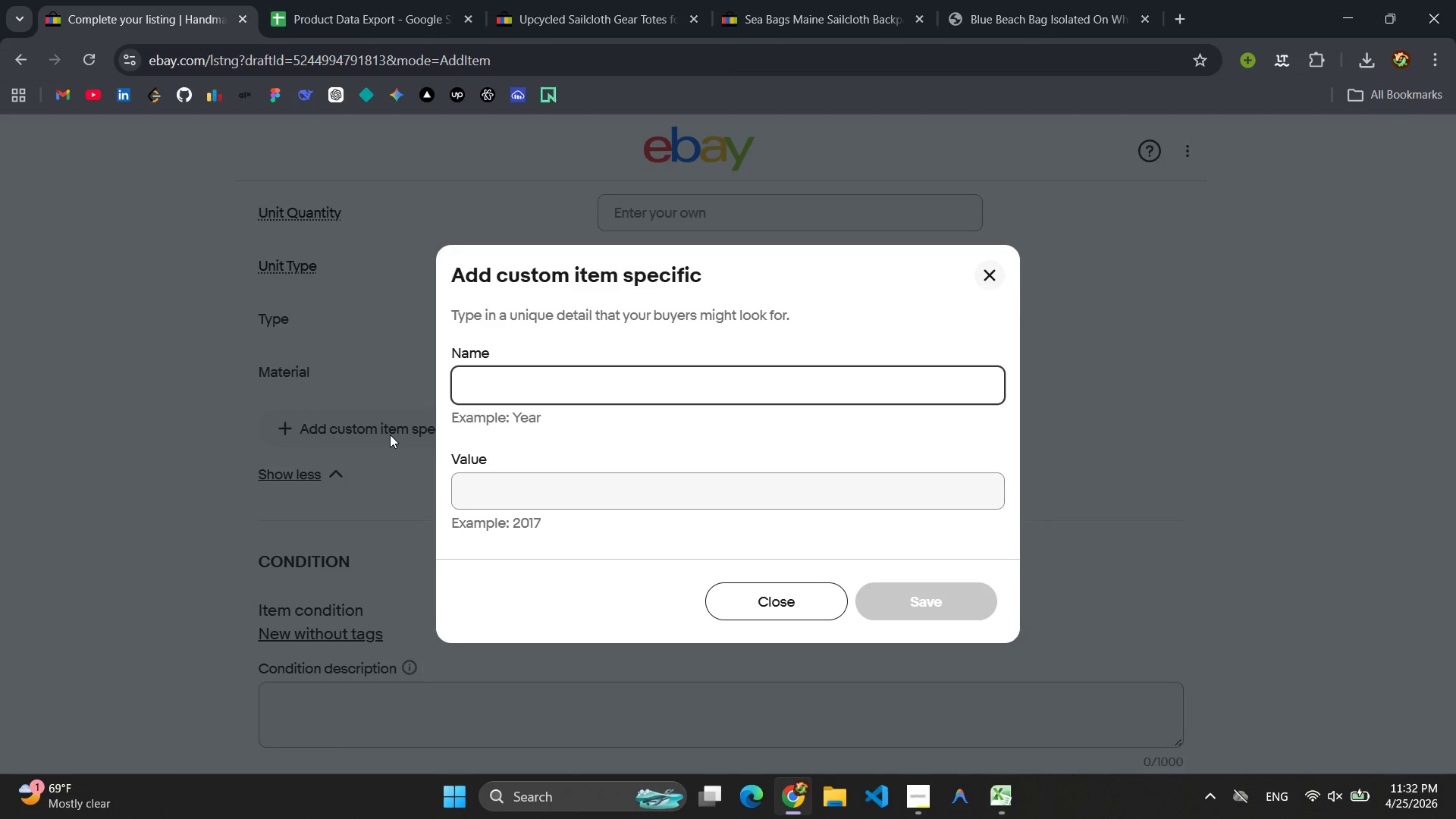 
type(Color)
 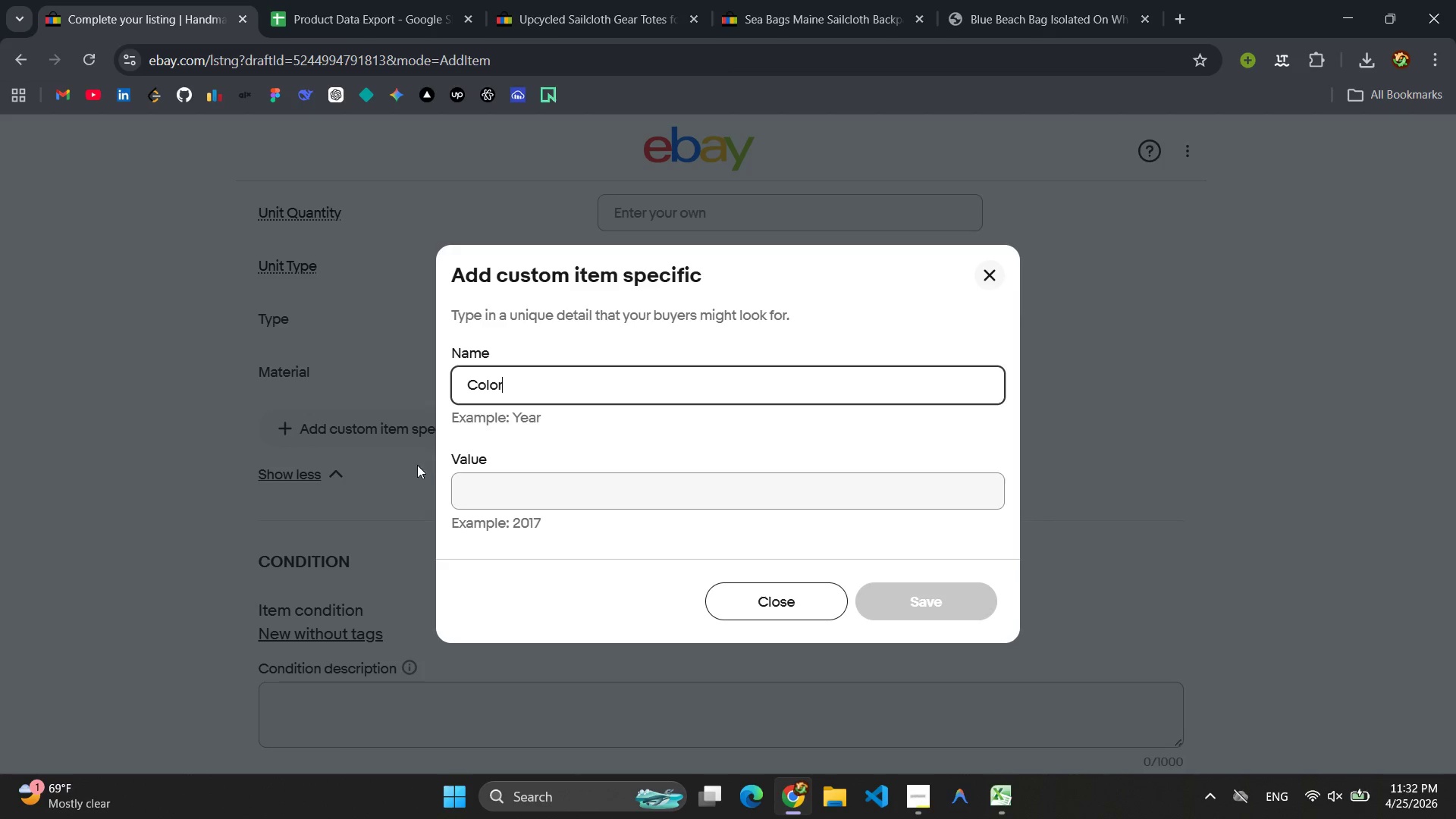 
left_click([485, 485])
 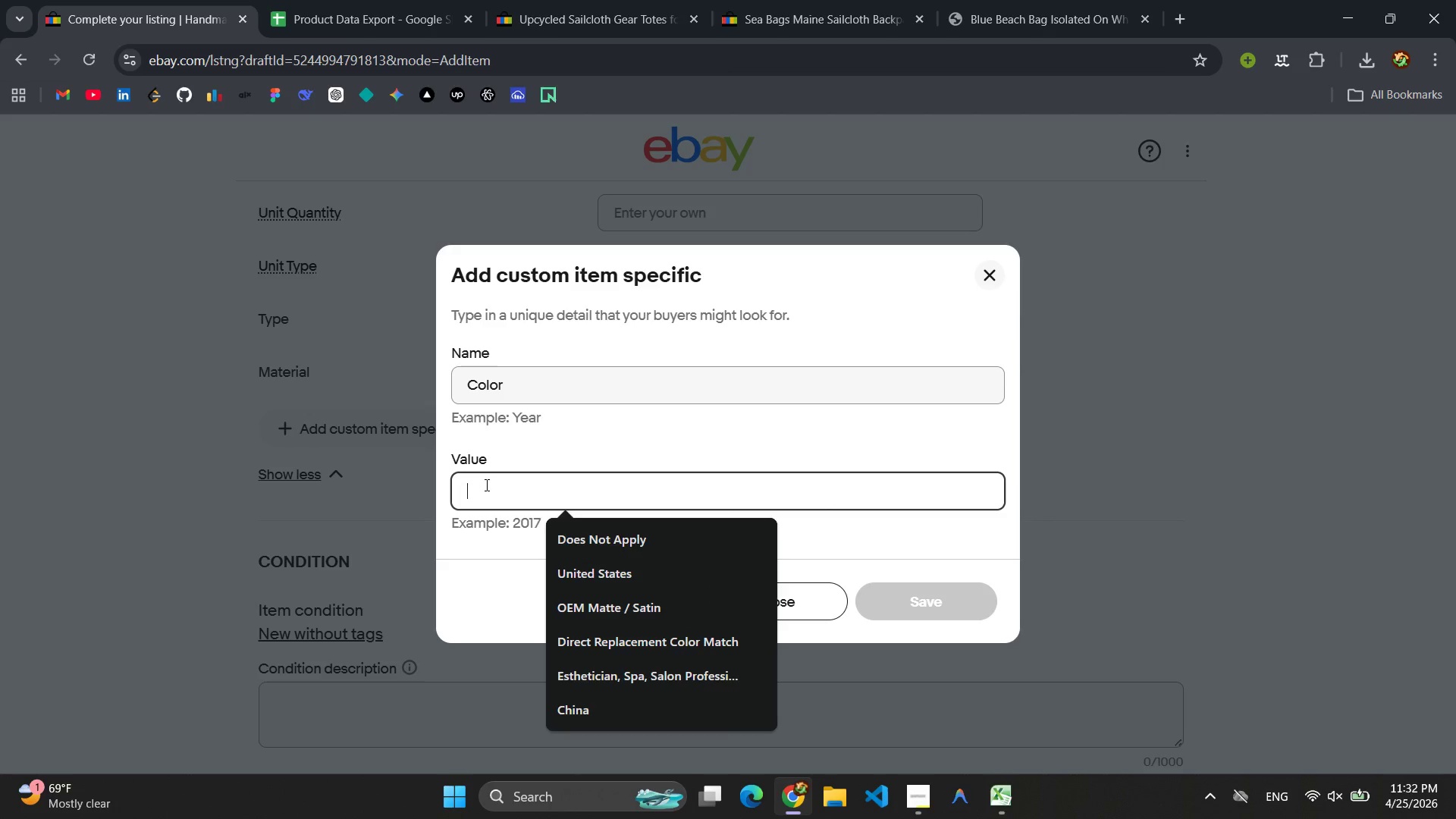 
type(Seafoam Green)
 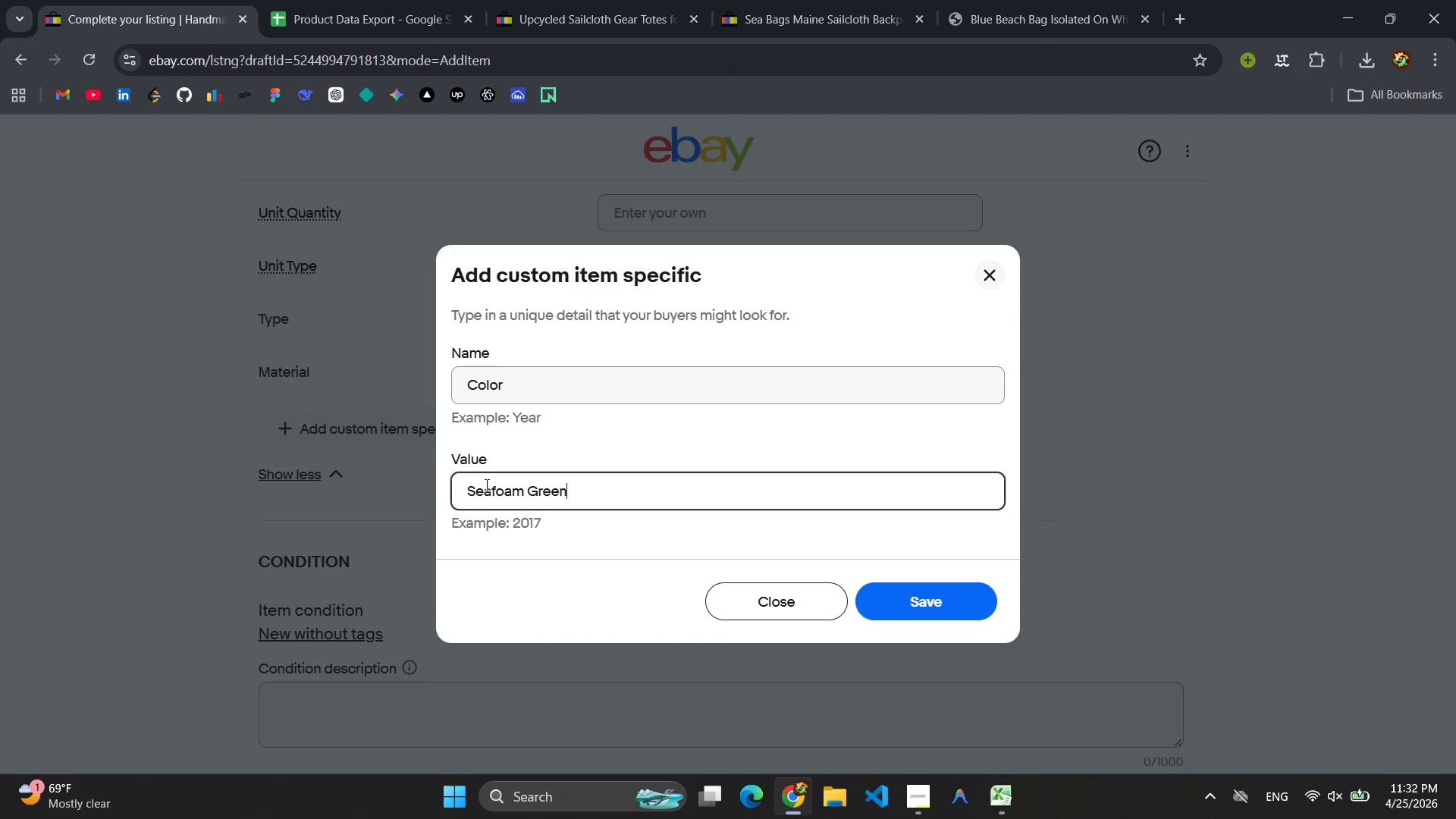 
key(Control+ControlLeft)
 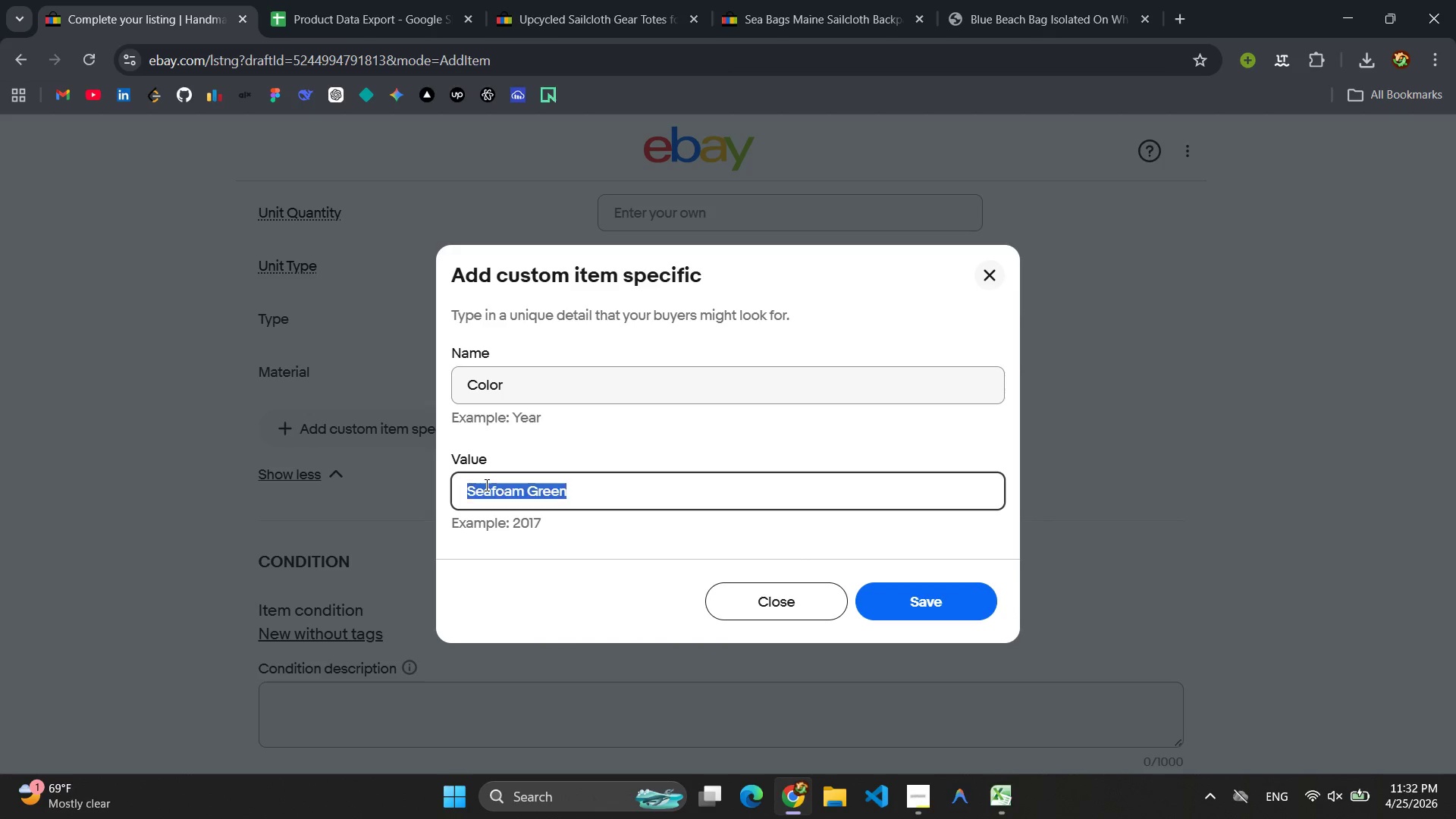 
key(Control+A)
 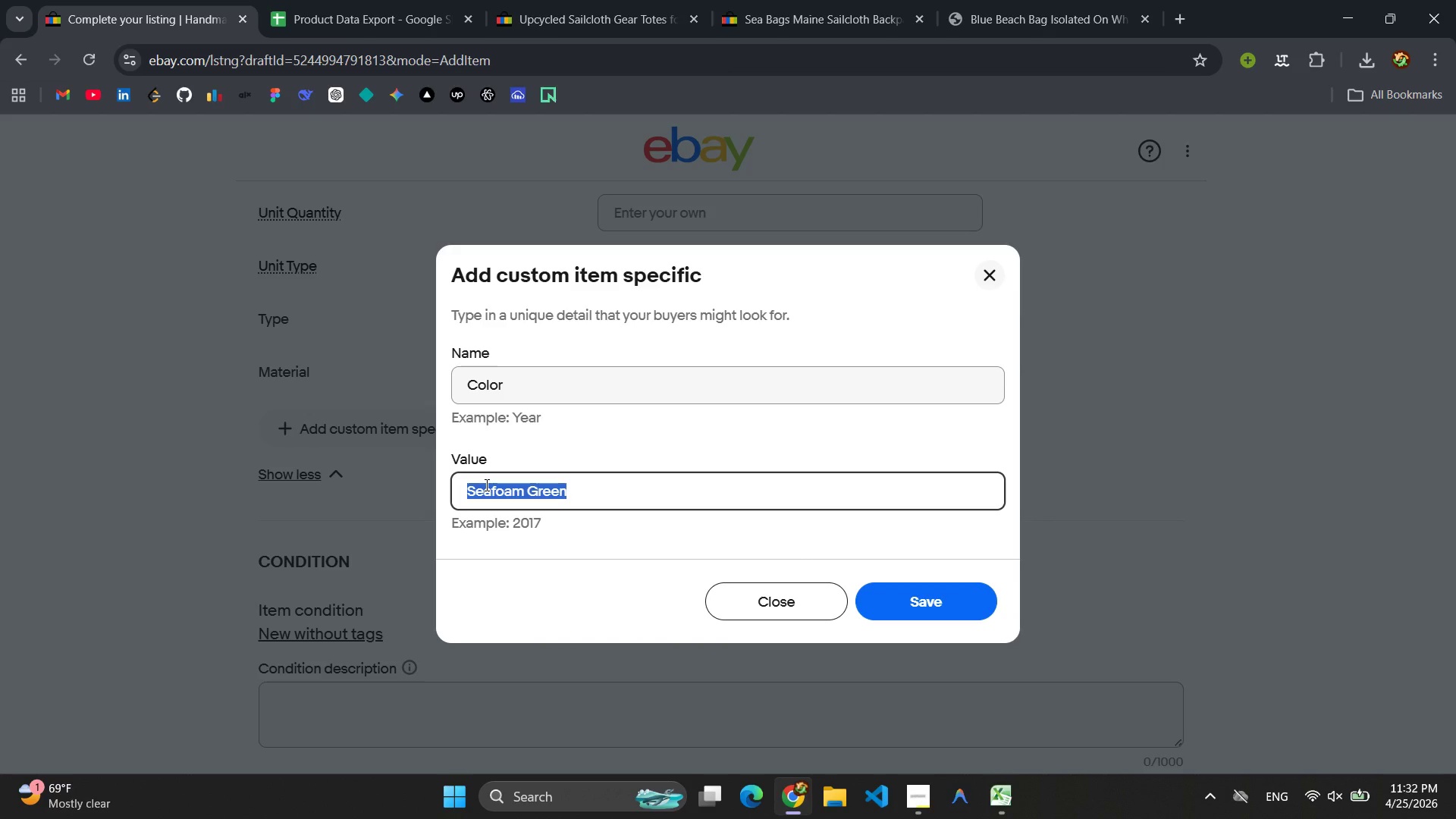 
key(Control+C)
 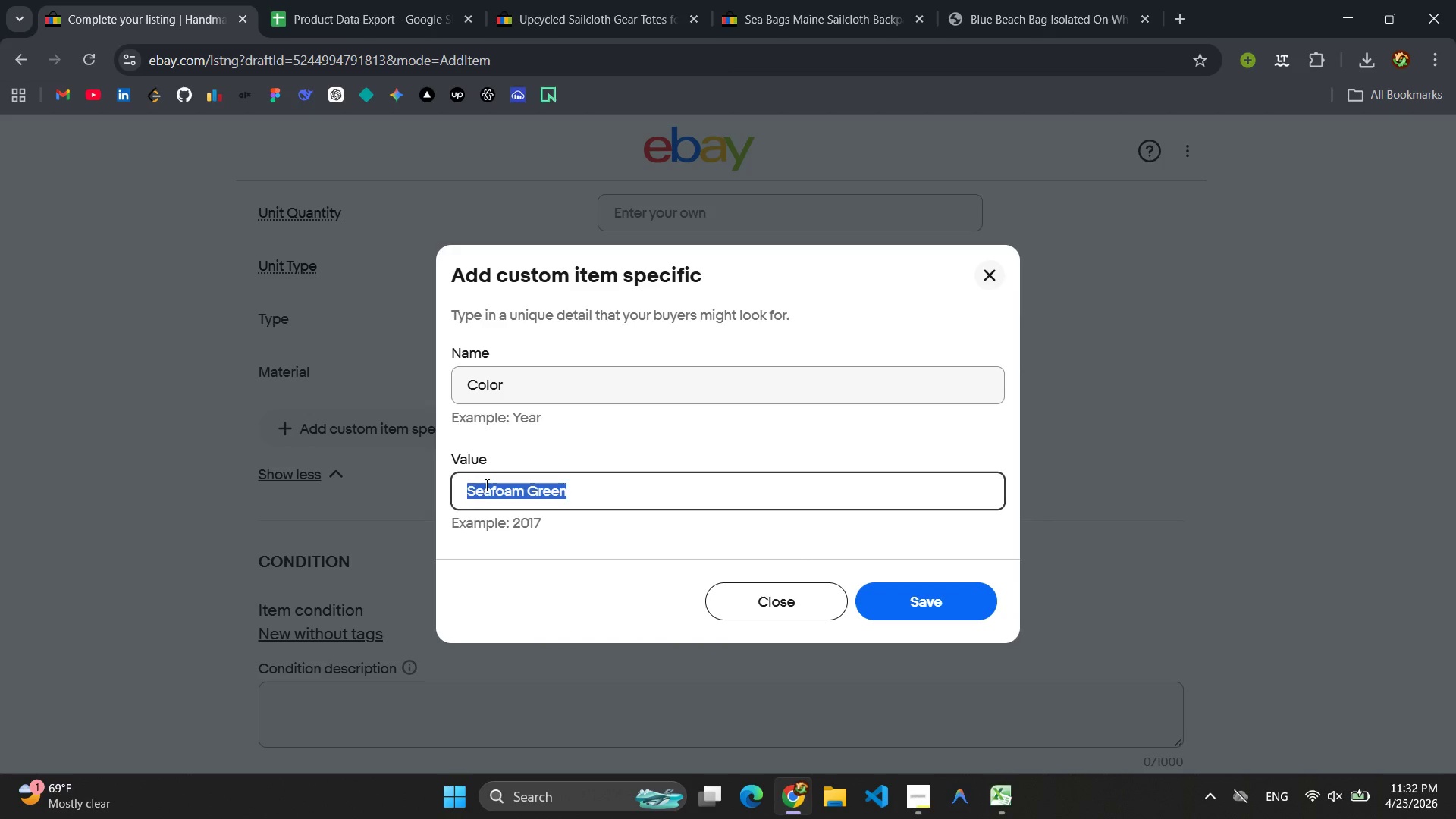 
key(Enter)
 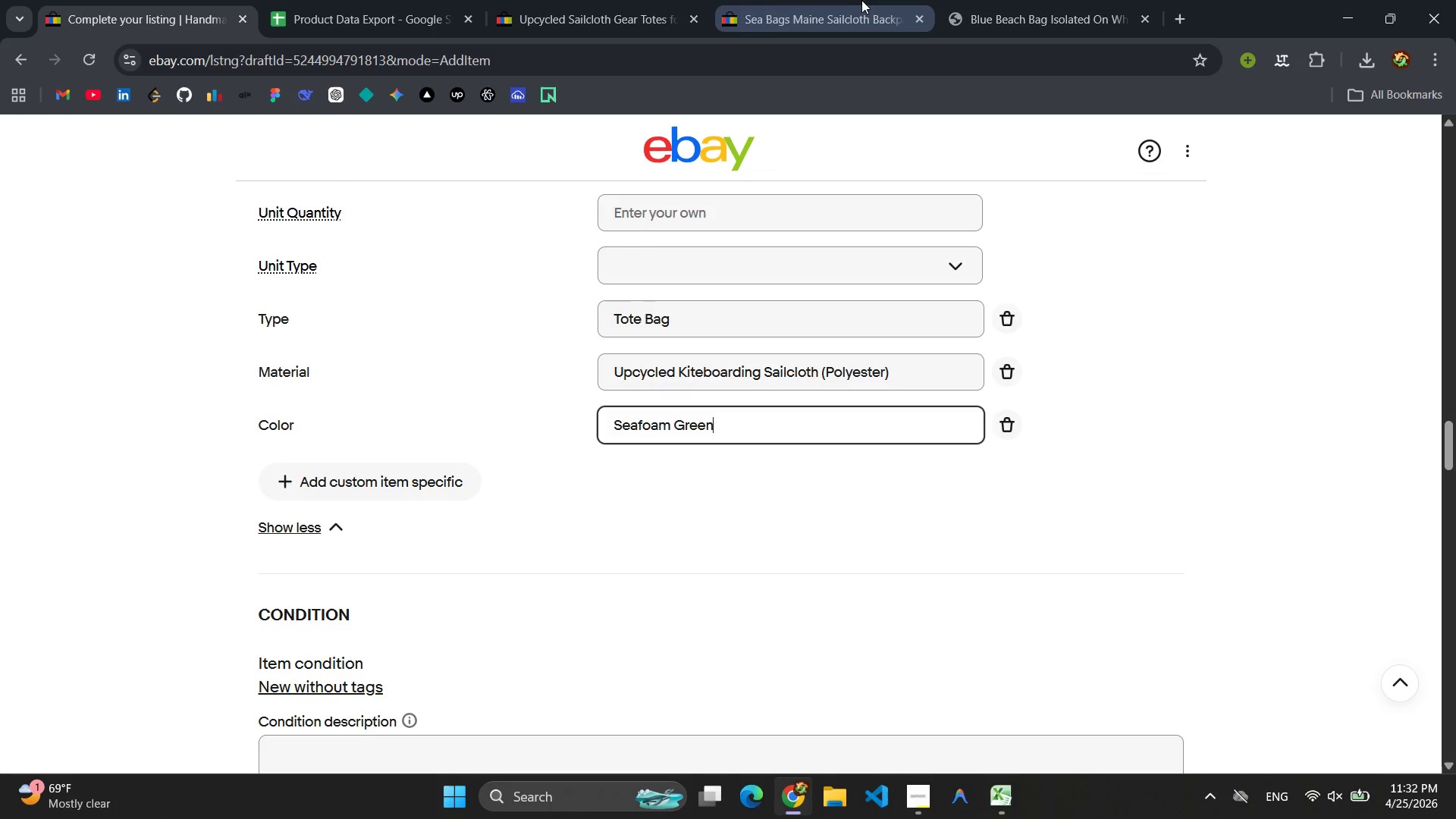 
left_click([390, 12])
 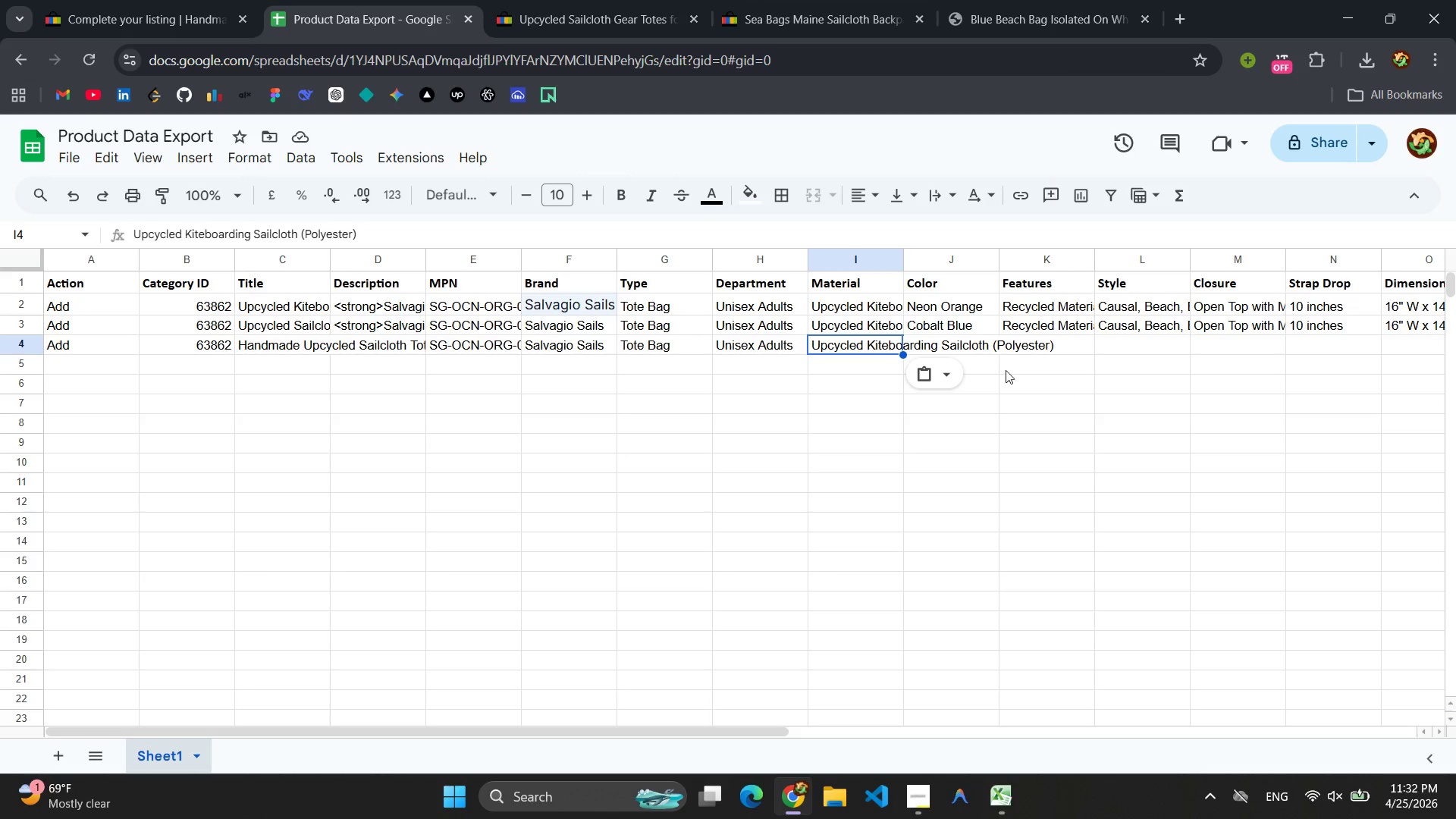 
left_click([969, 351])
 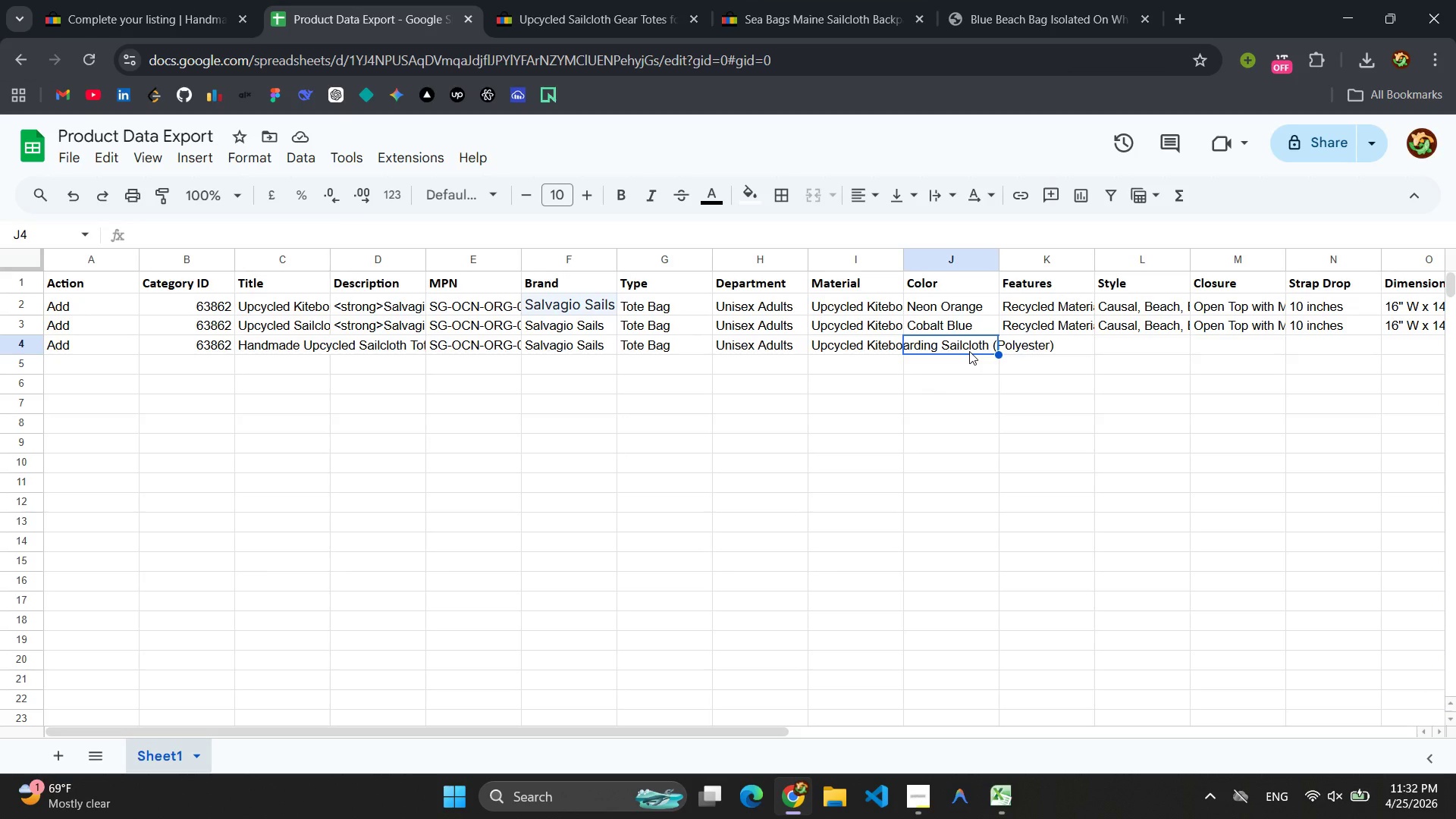 
key(Control+V)
 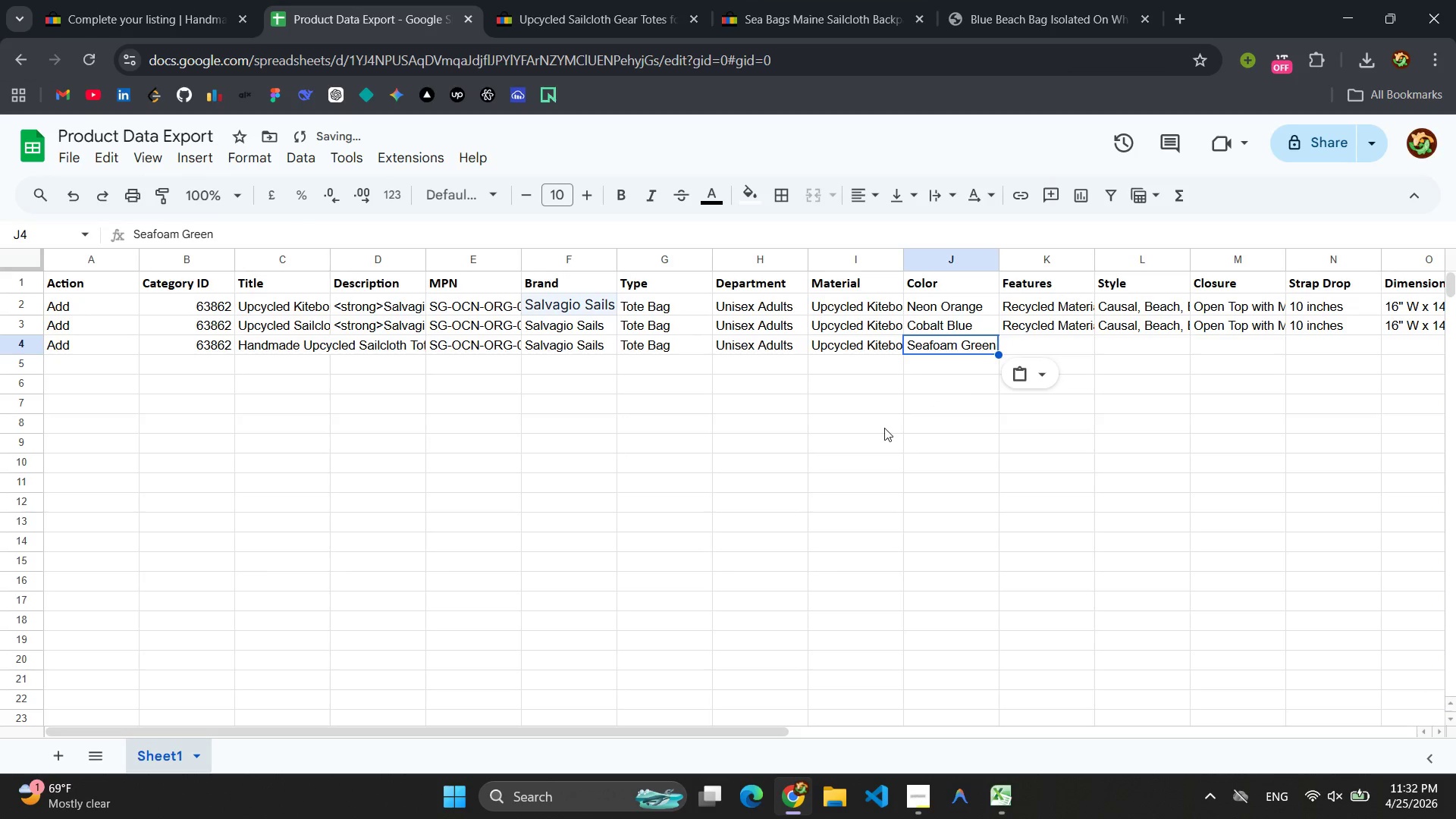 
left_click([884, 428])
 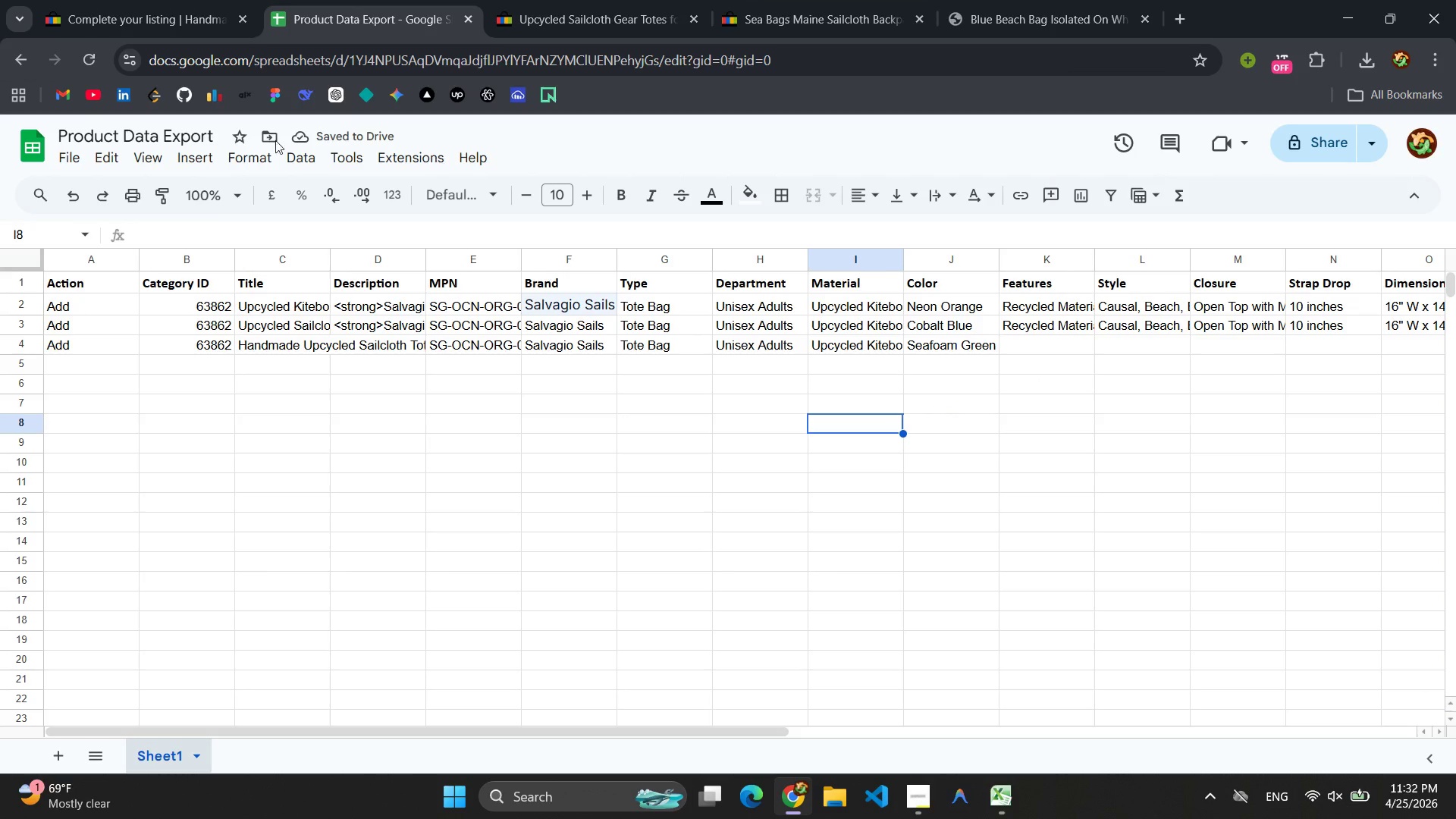 
left_click([127, 0])
 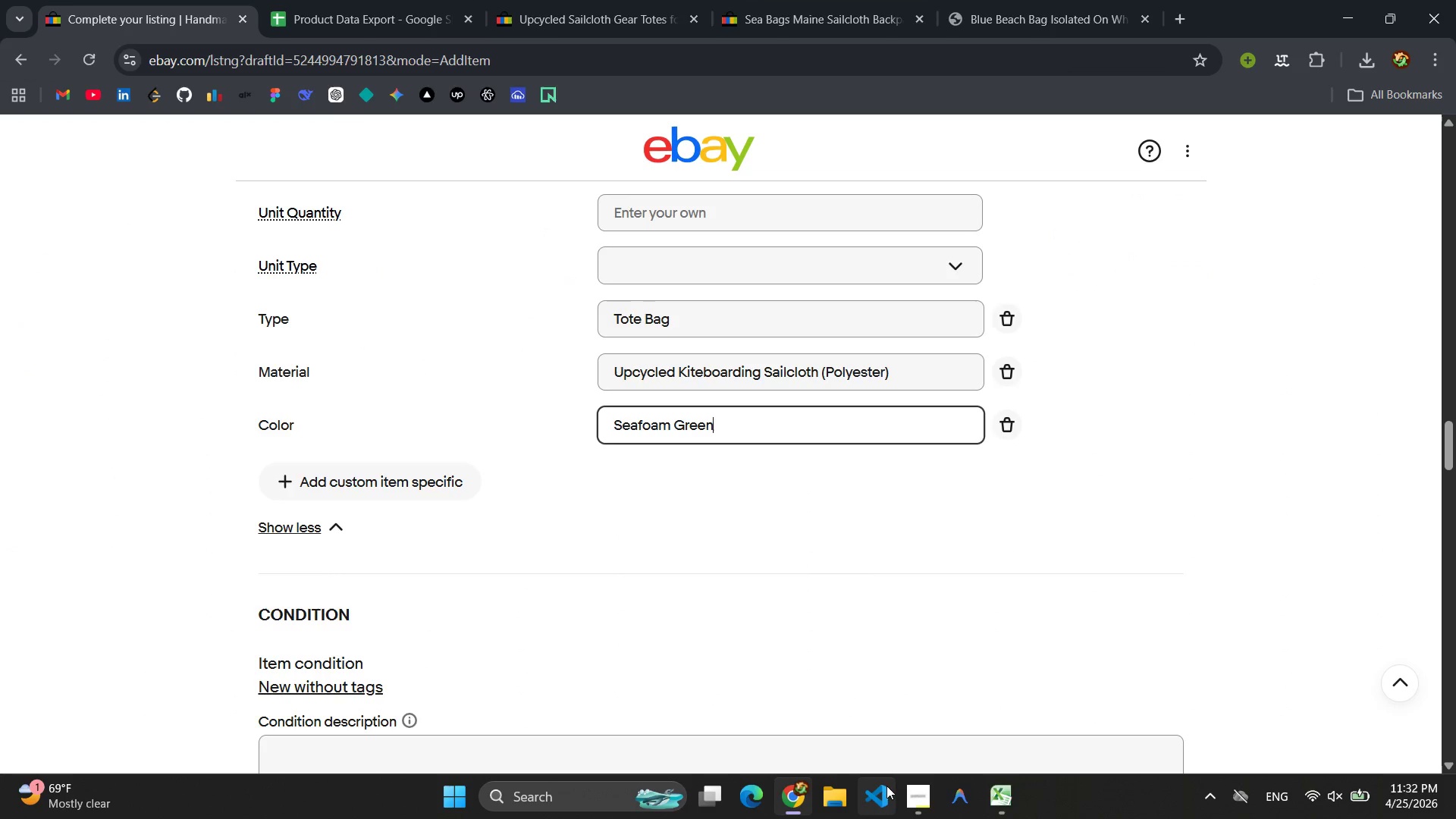 
left_click([918, 797])